 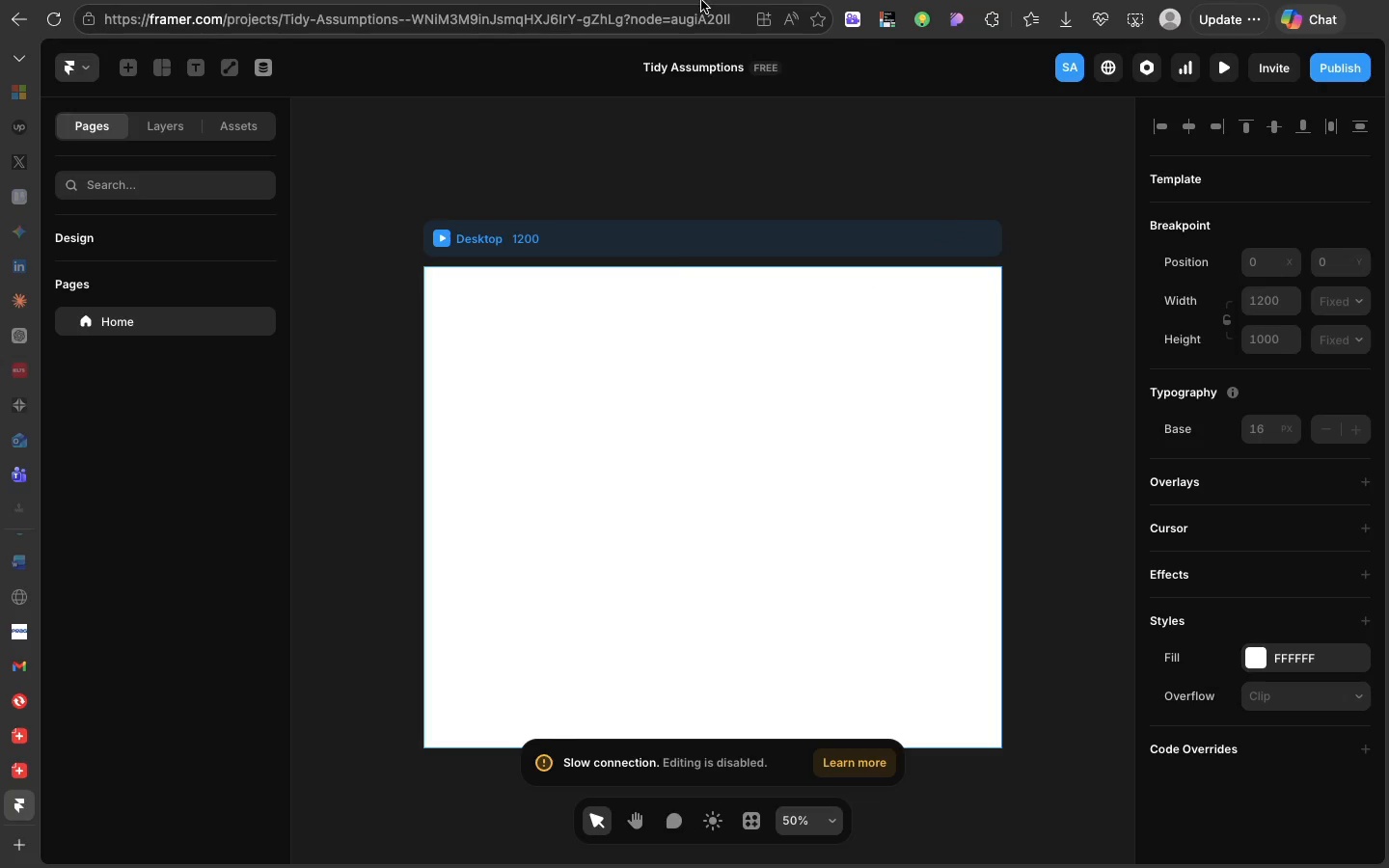 
left_click([1162, 17])
 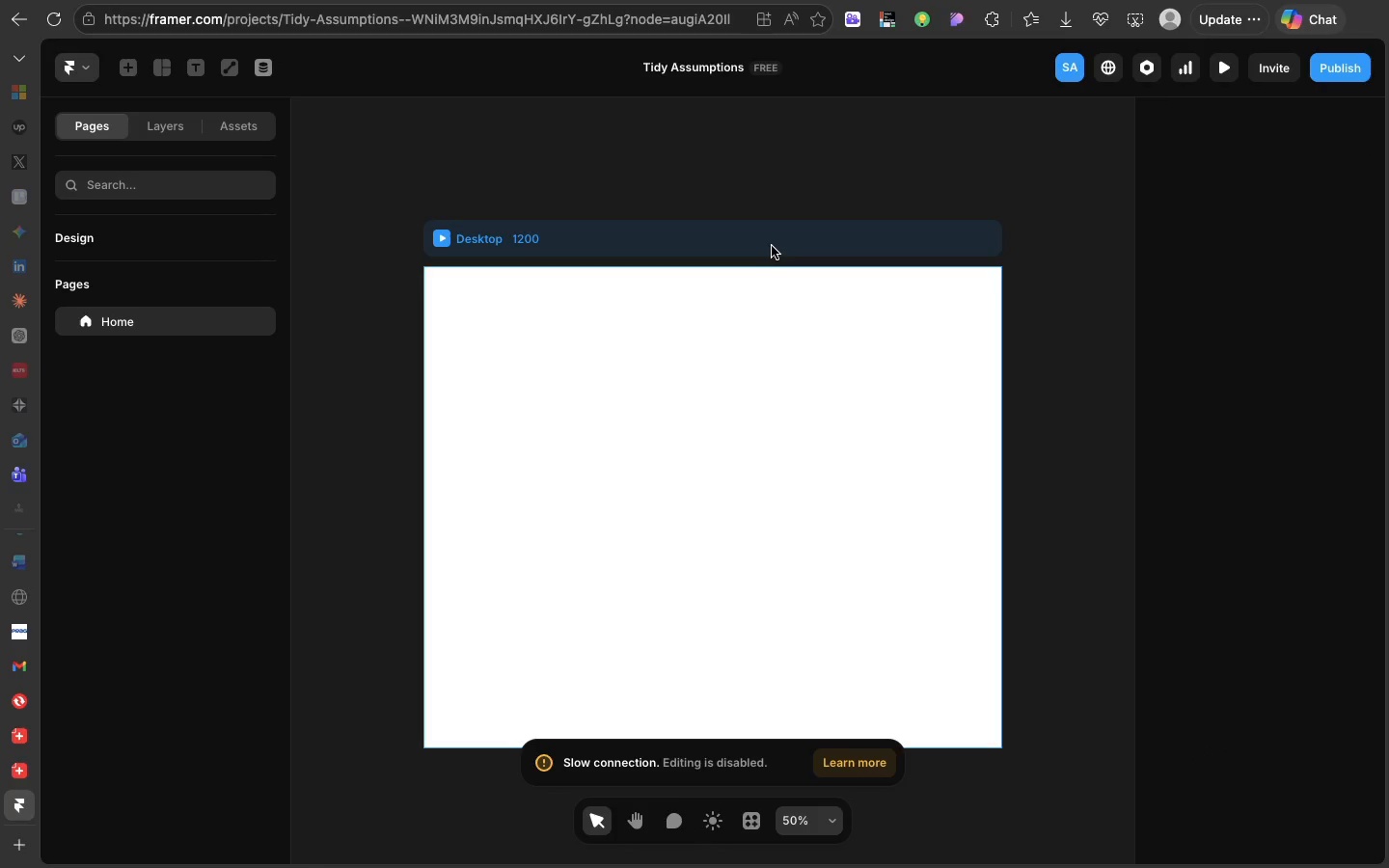 
wait(6.72)
 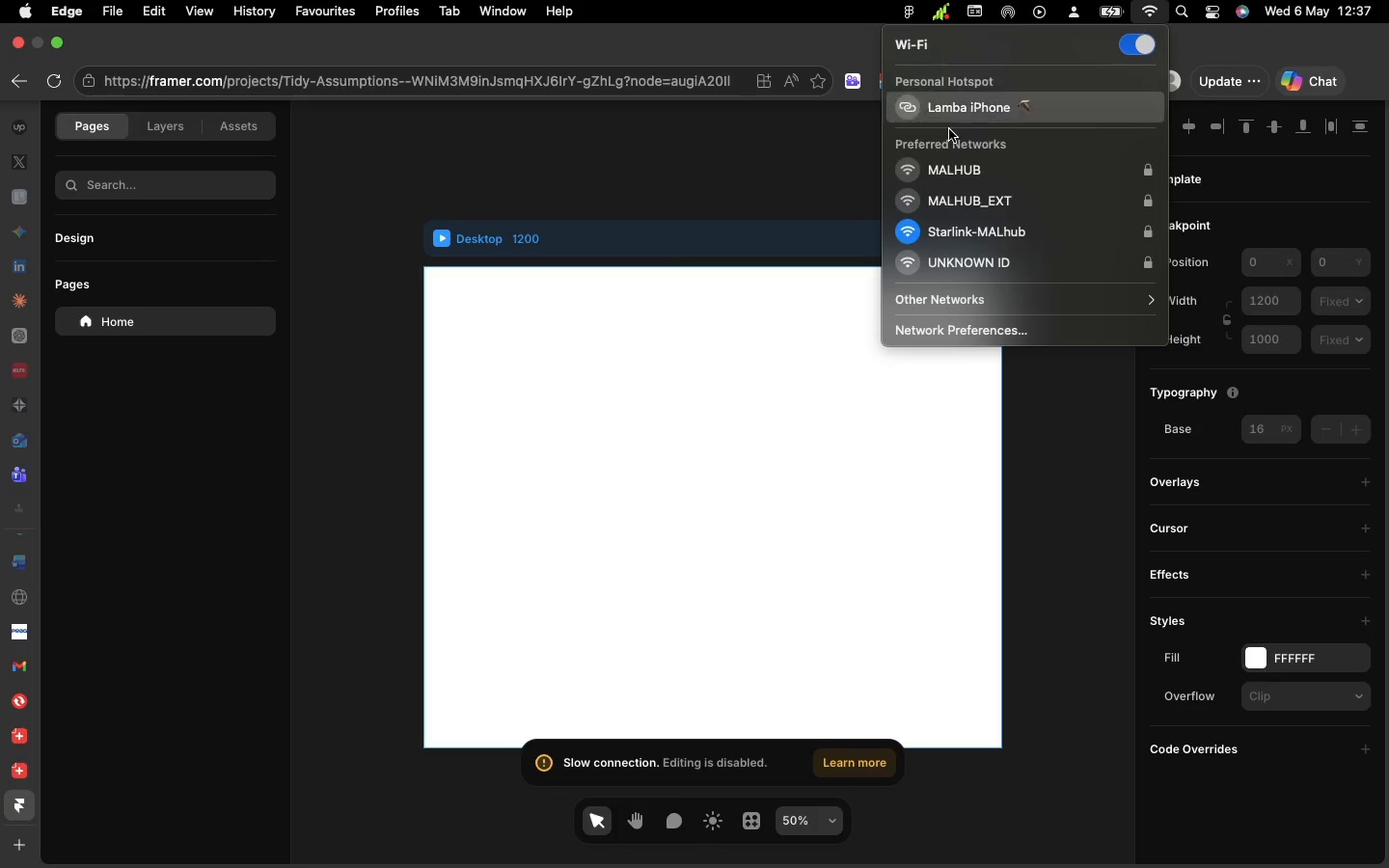 
scroll: coordinate [777, 234], scroll_direction: up, amount: 4.0
 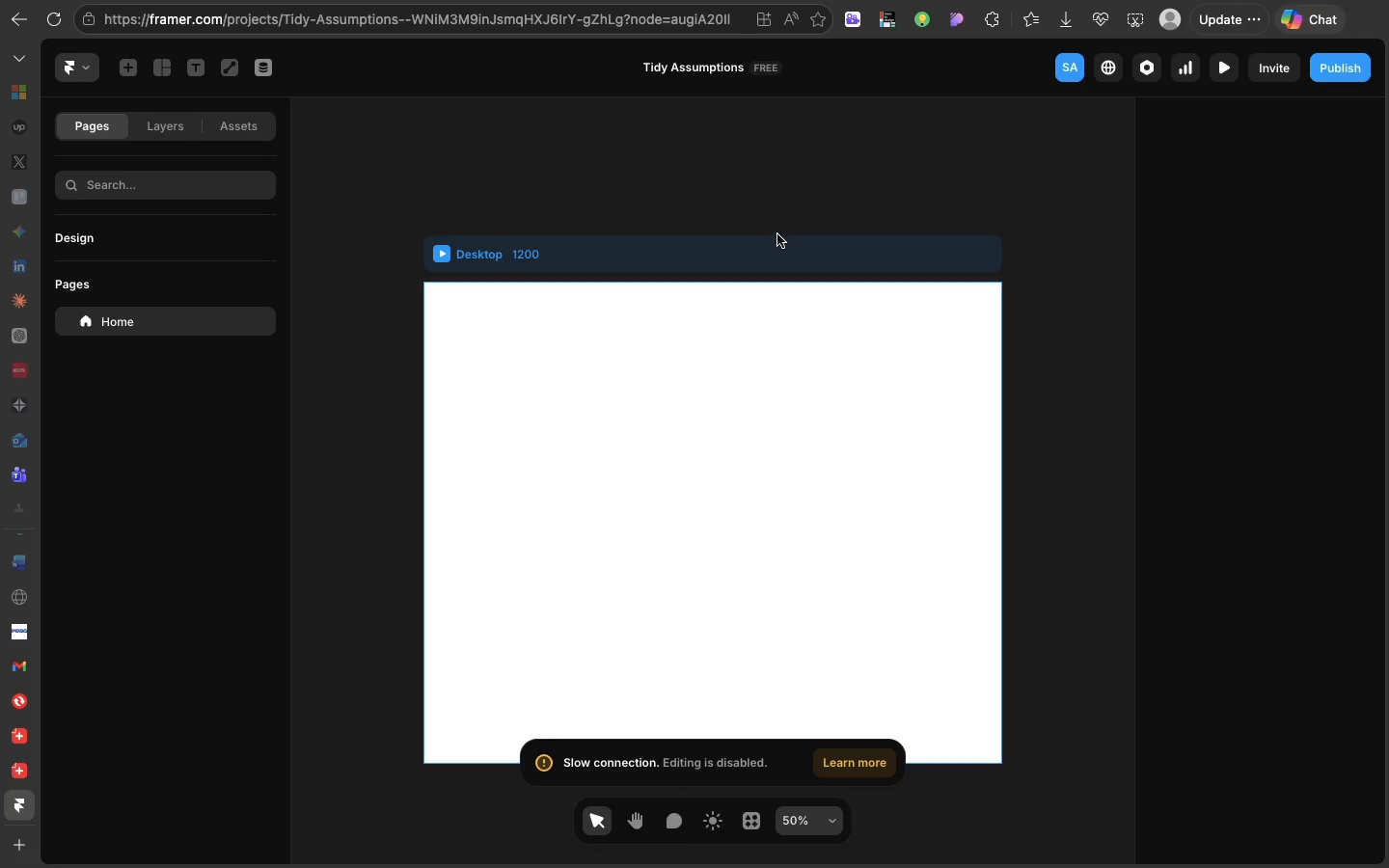 
scroll: coordinate [777, 234], scroll_direction: down, amount: 1.0
 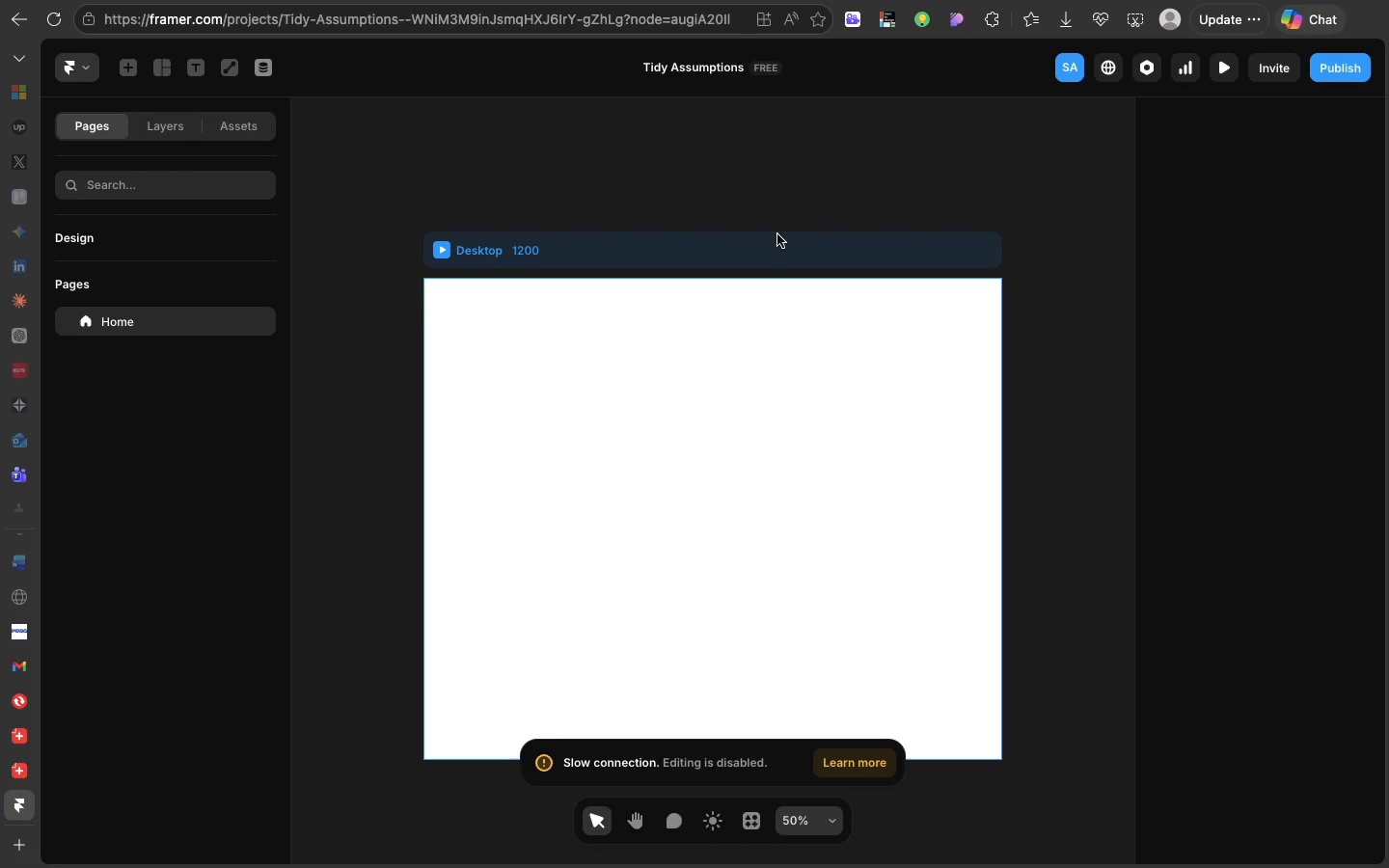 
wait(5.64)
 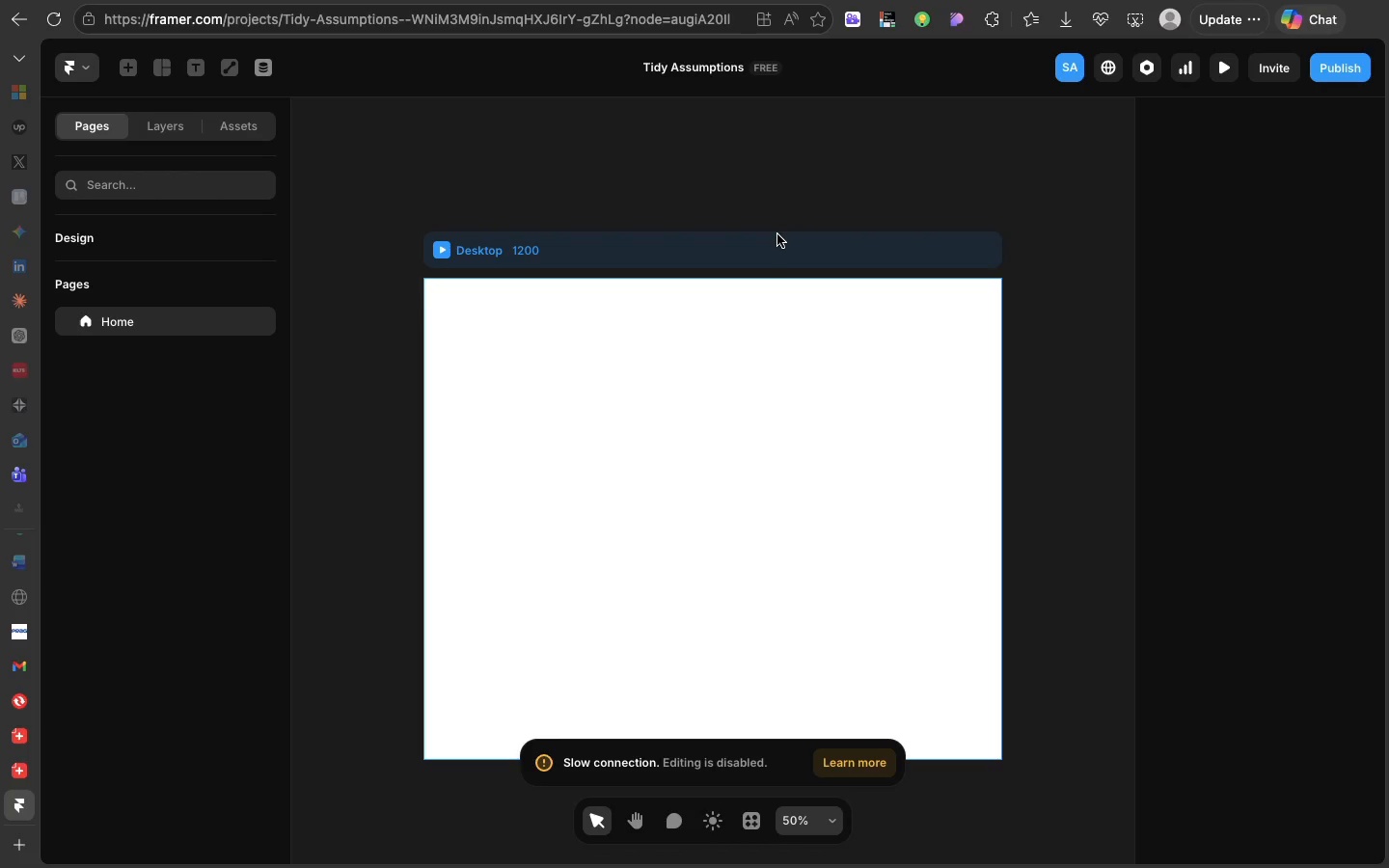 
scroll: coordinate [777, 234], scroll_direction: down, amount: 3.0
 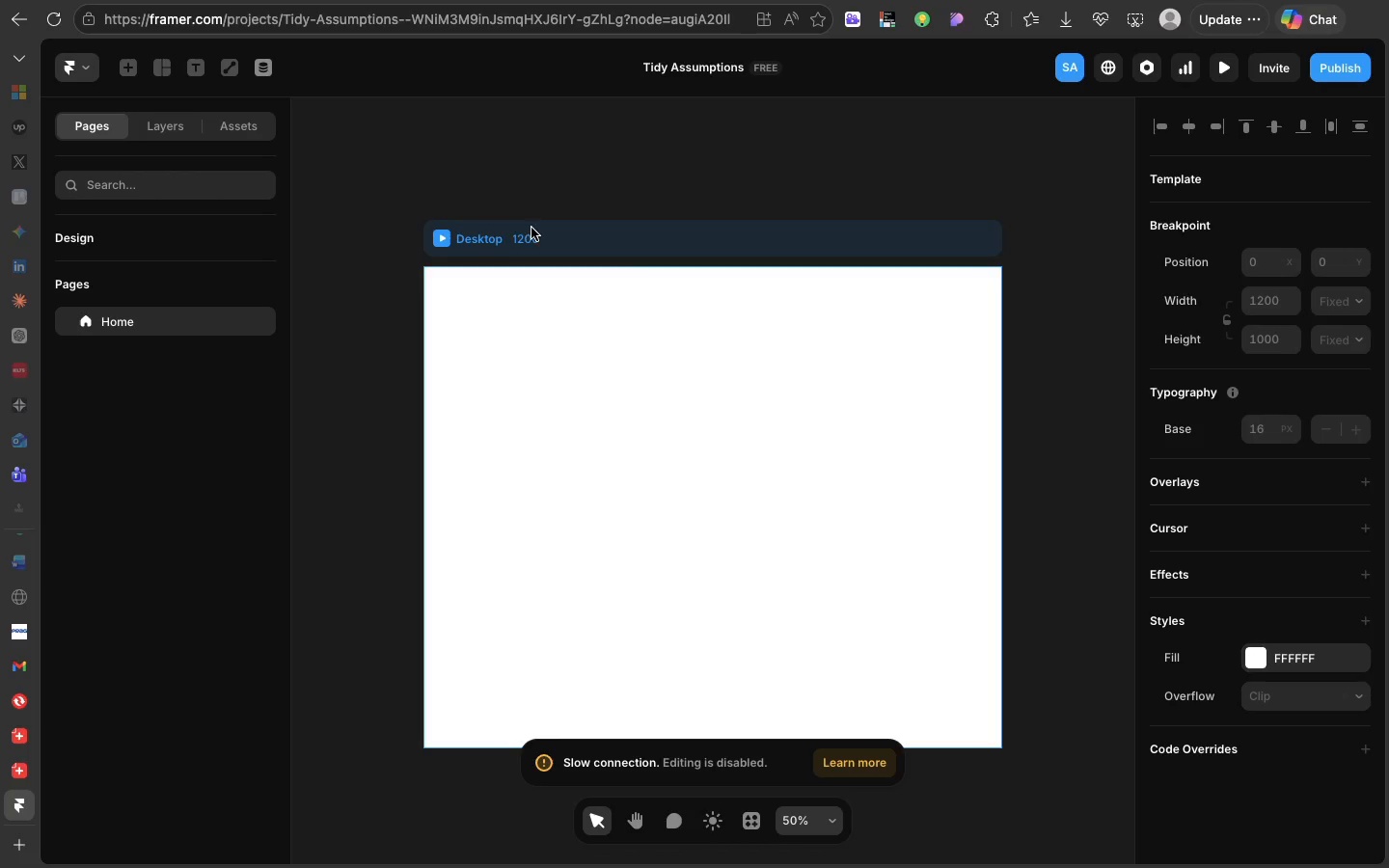 
wait(23.11)
 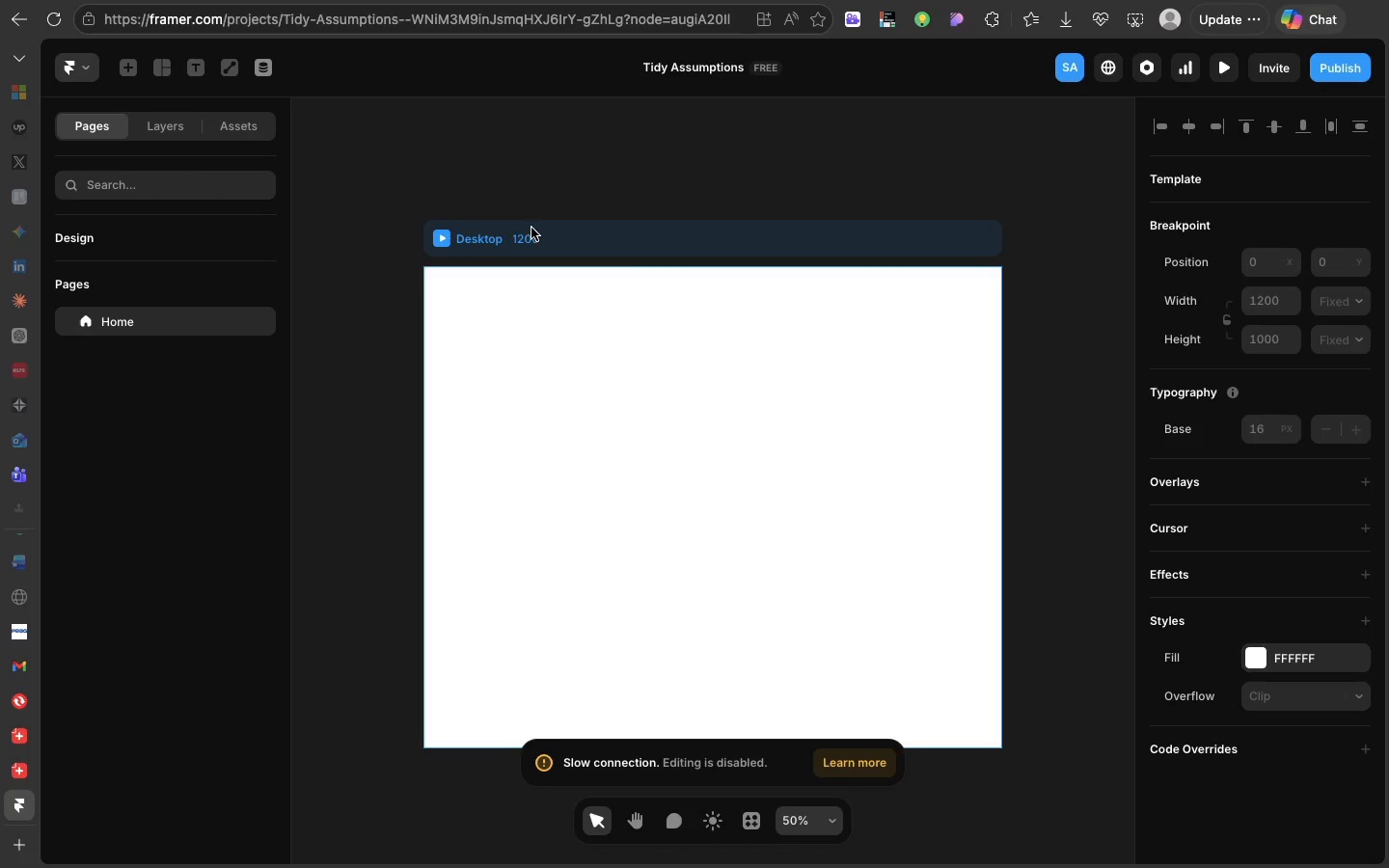 
mouse_move([471, 245])
 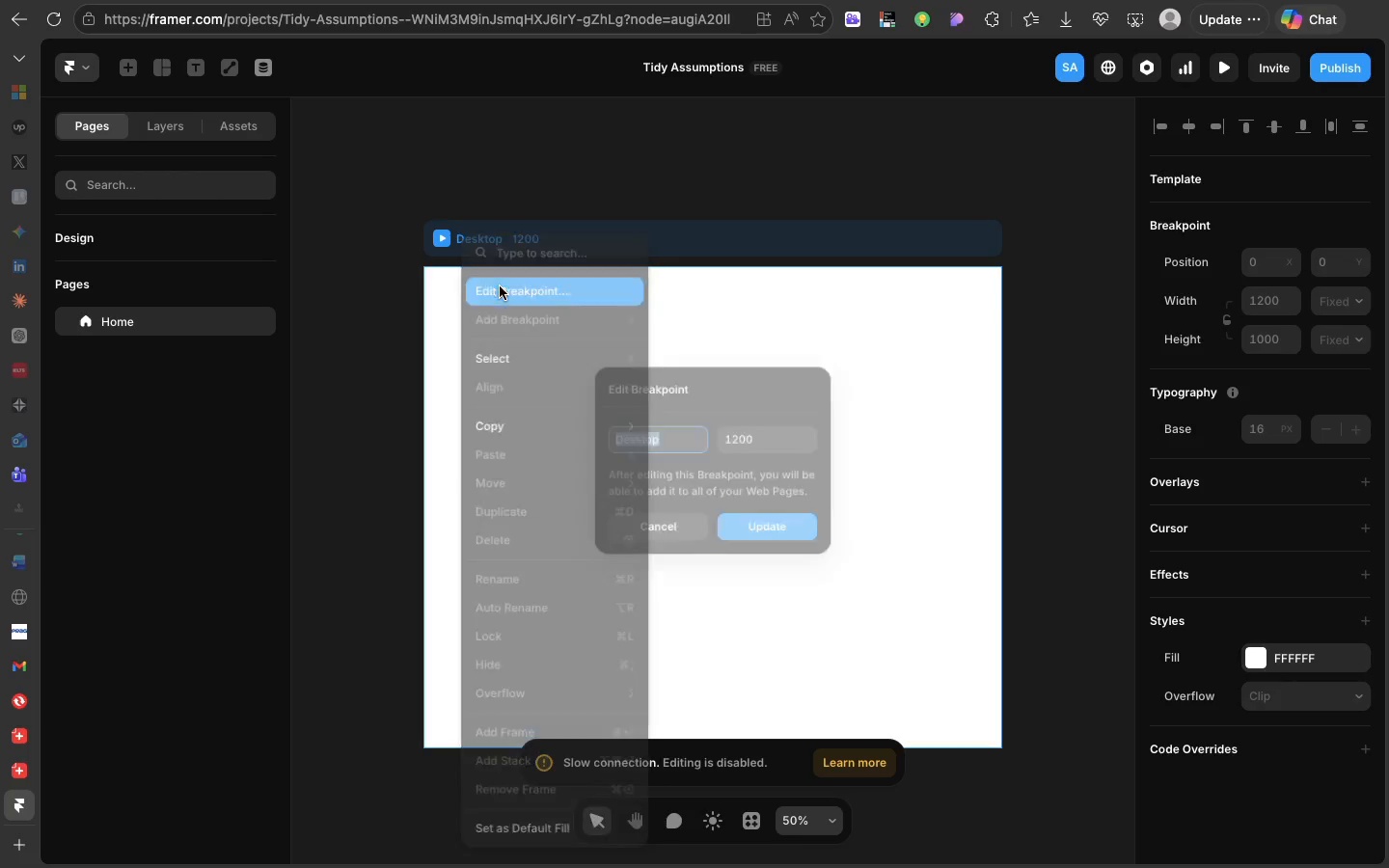 
left_click([500, 286])
 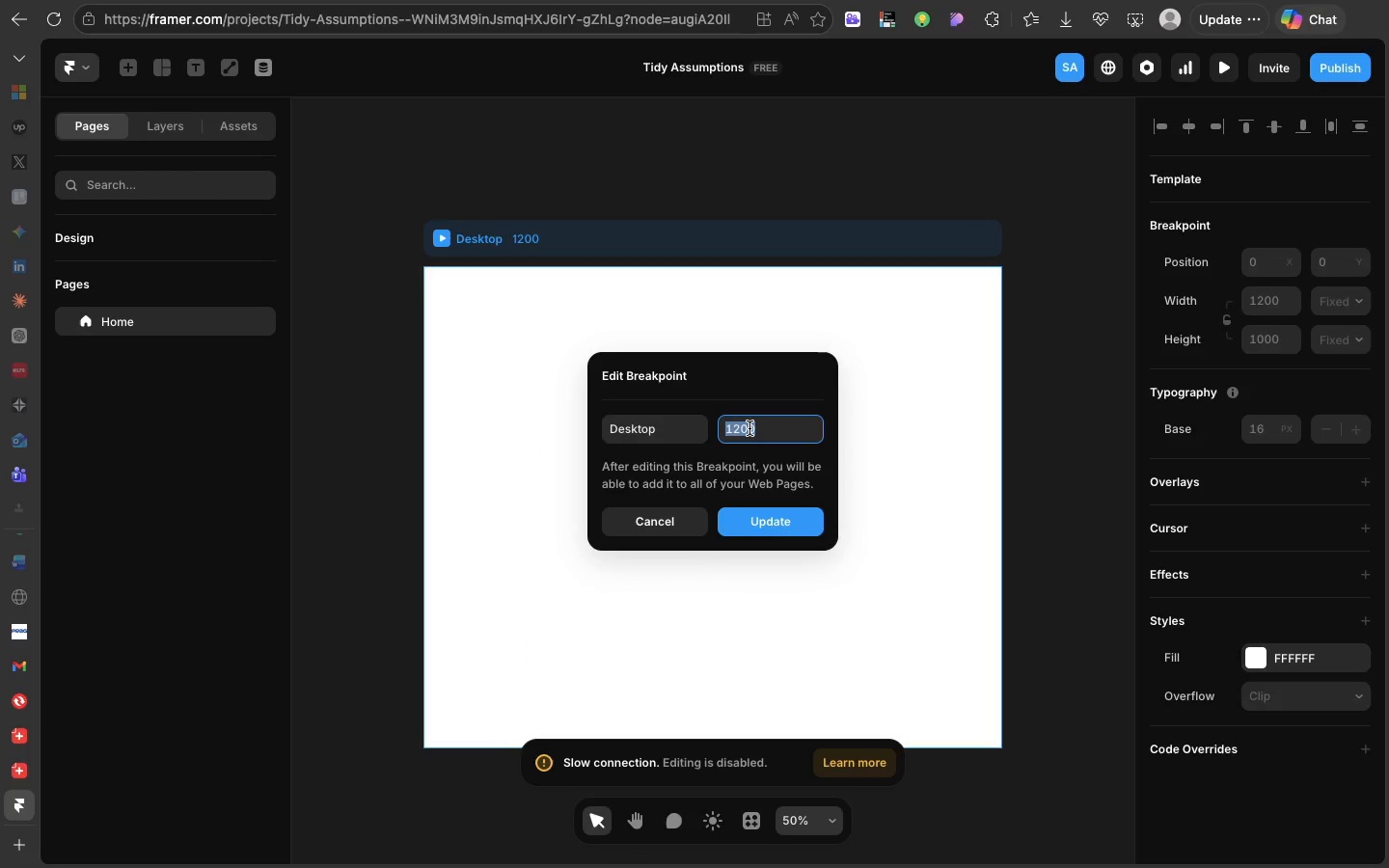 
type(1440)
 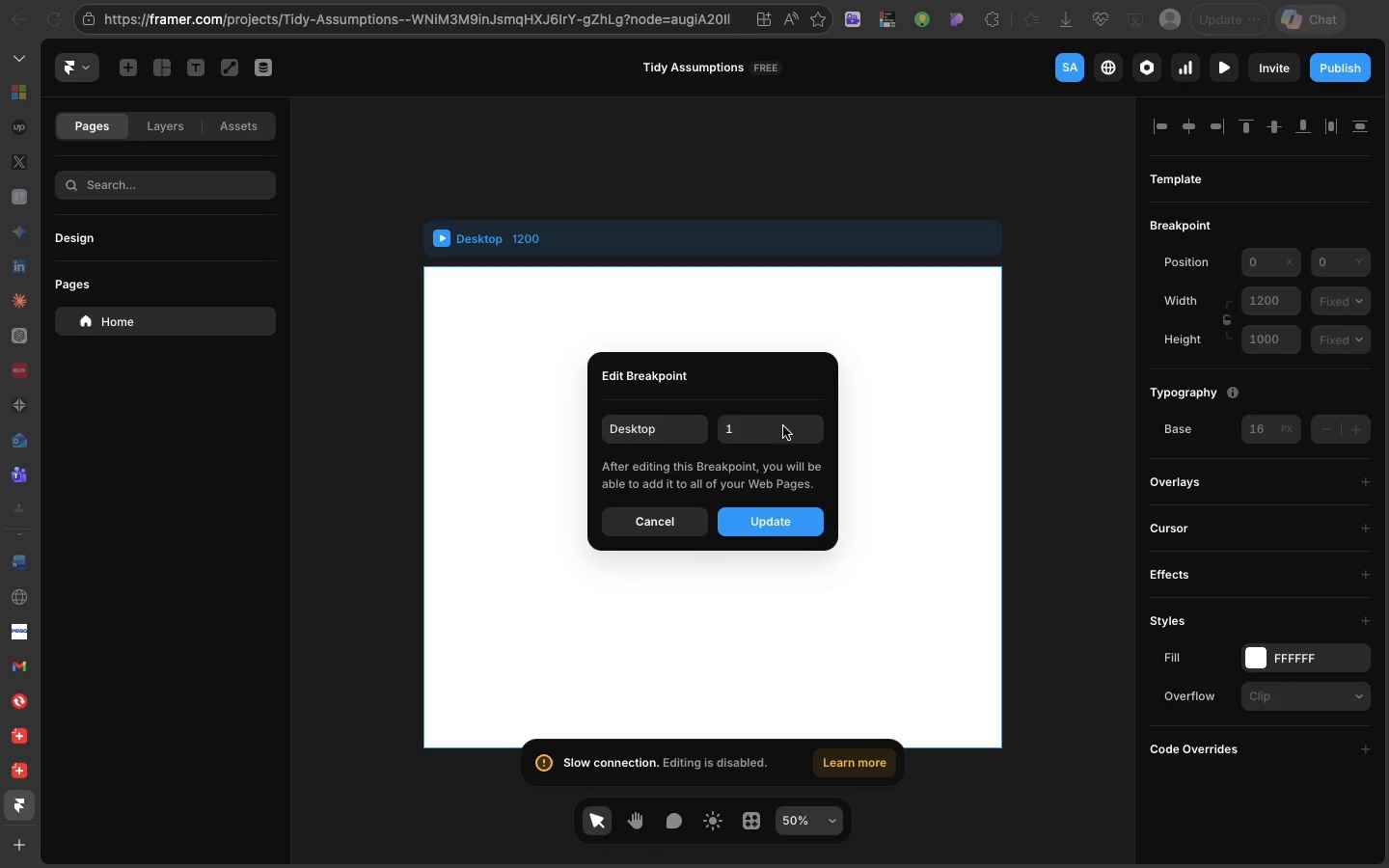 
left_click([783, 426])
 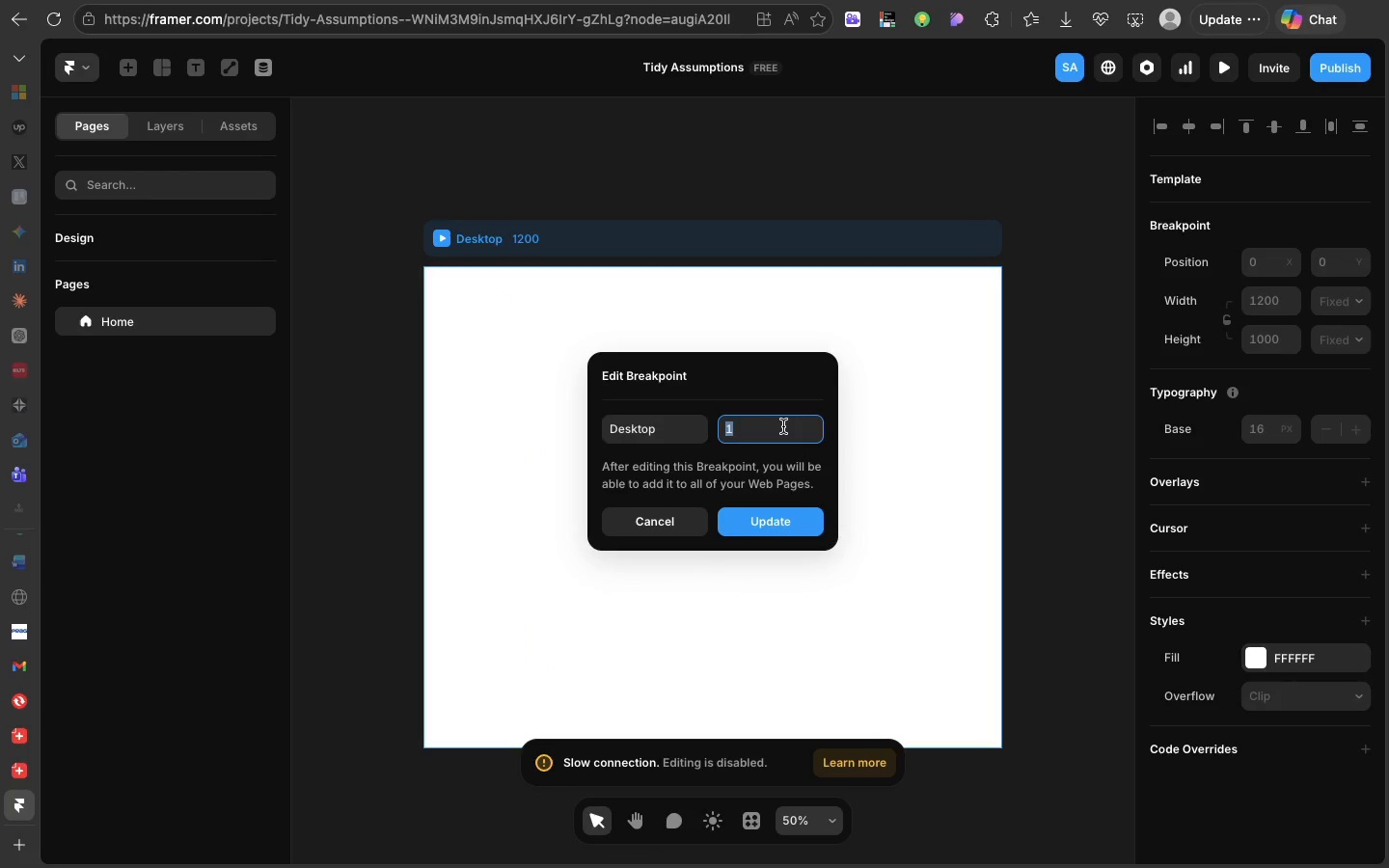 
left_click([783, 426])
 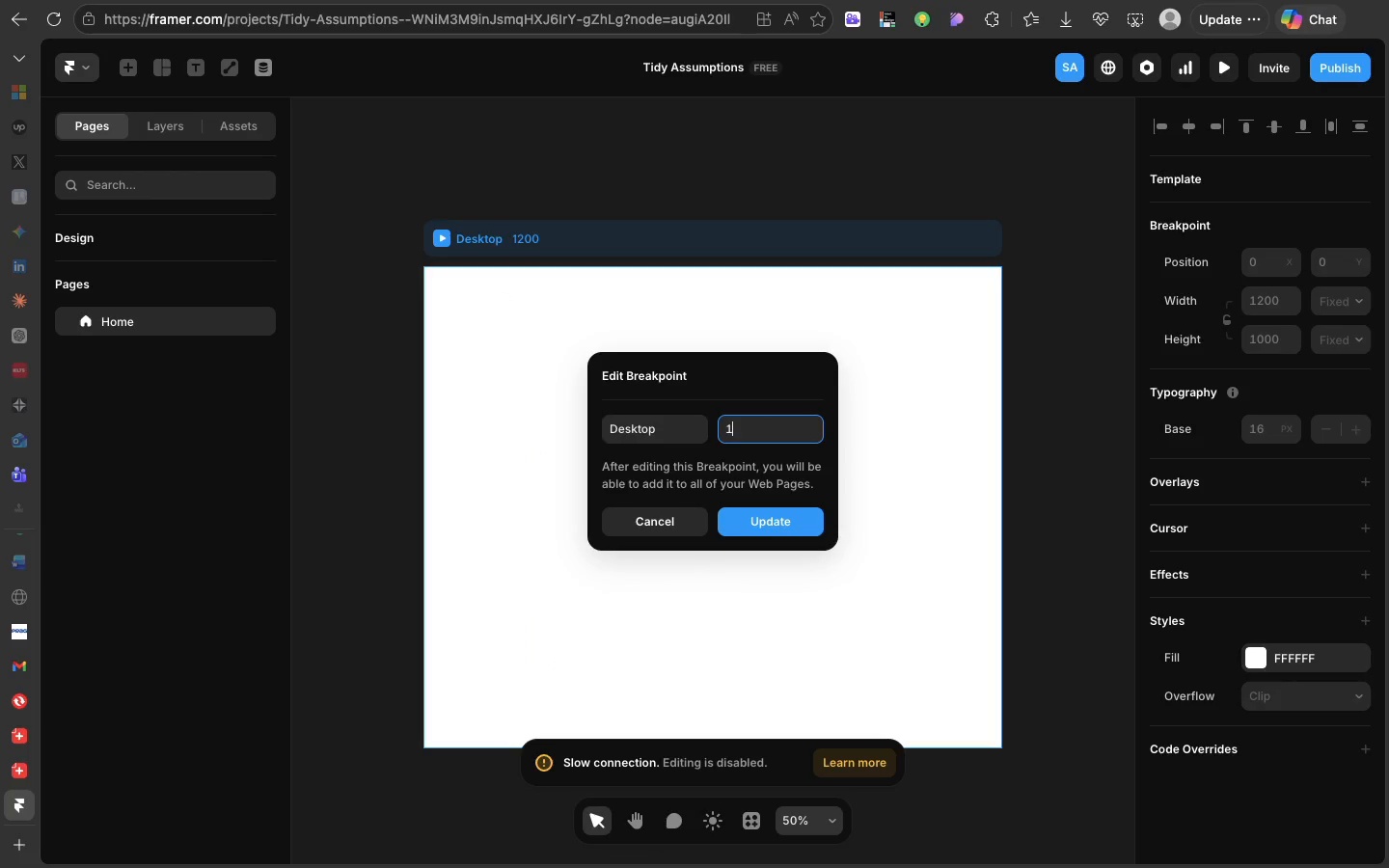 
type(440)
 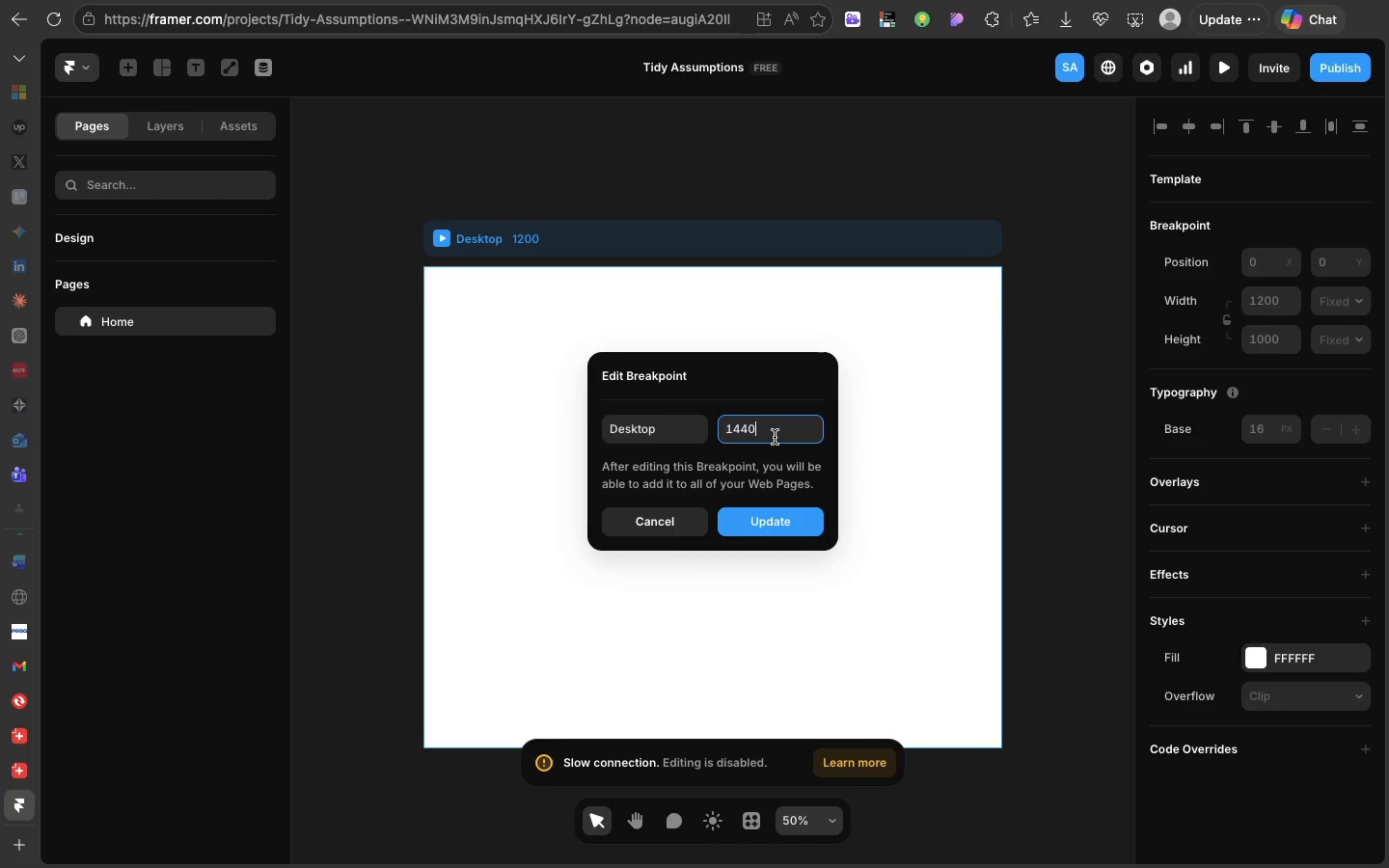 
scroll: coordinate [784, 426], scroll_direction: up, amount: 1.0
 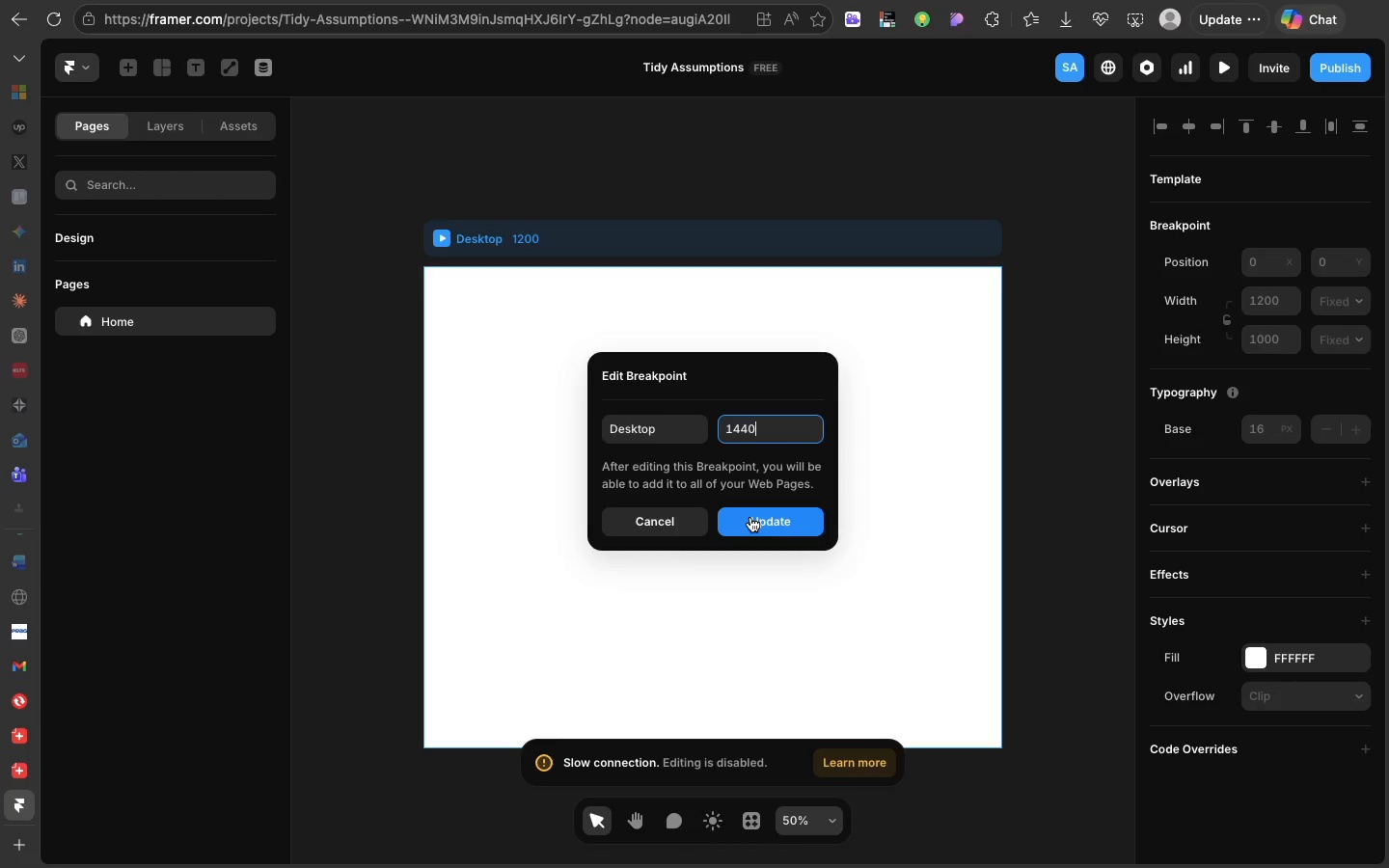 
left_click([750, 517])
 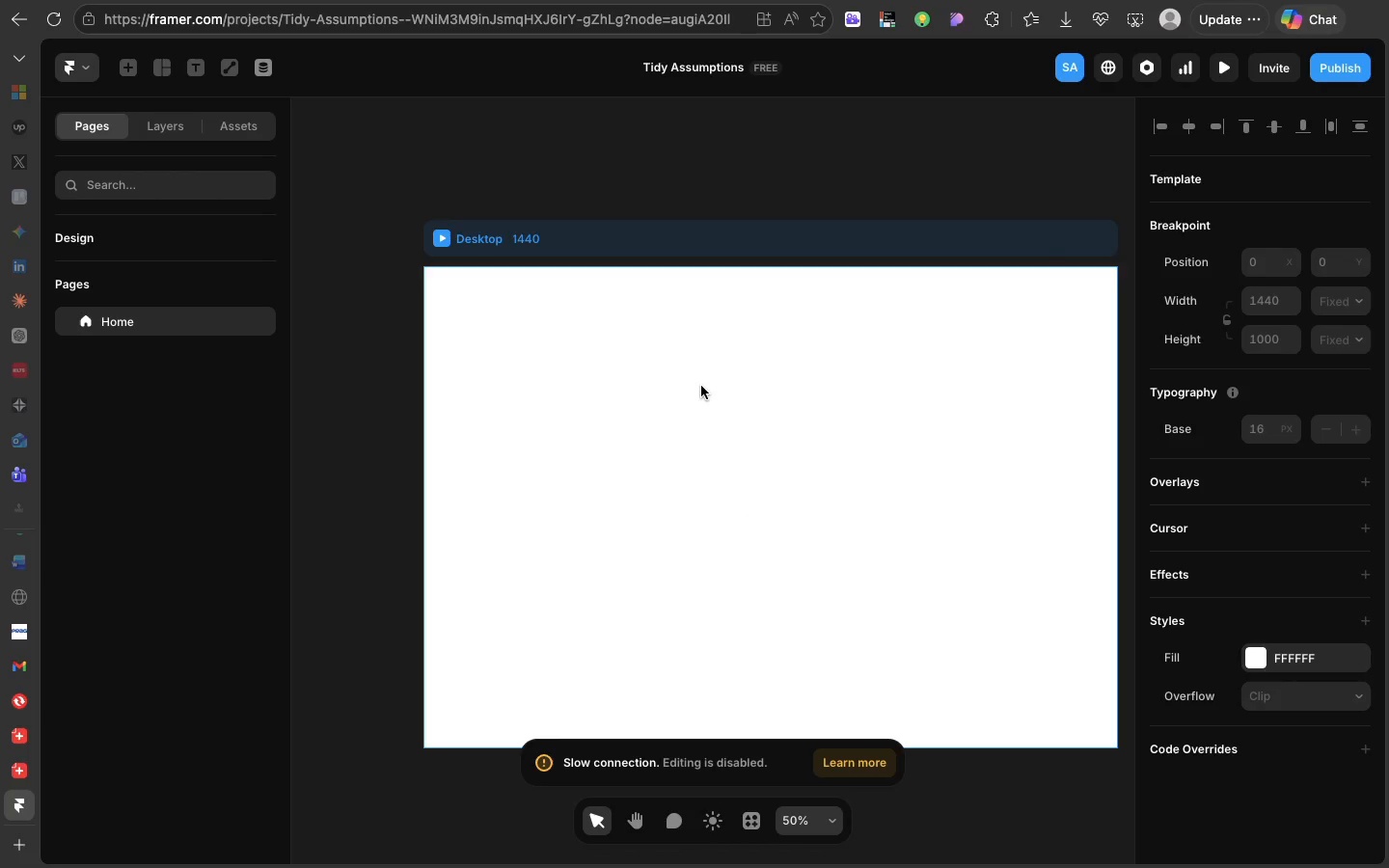 
scroll: coordinate [701, 386], scroll_direction: down, amount: 15.0
 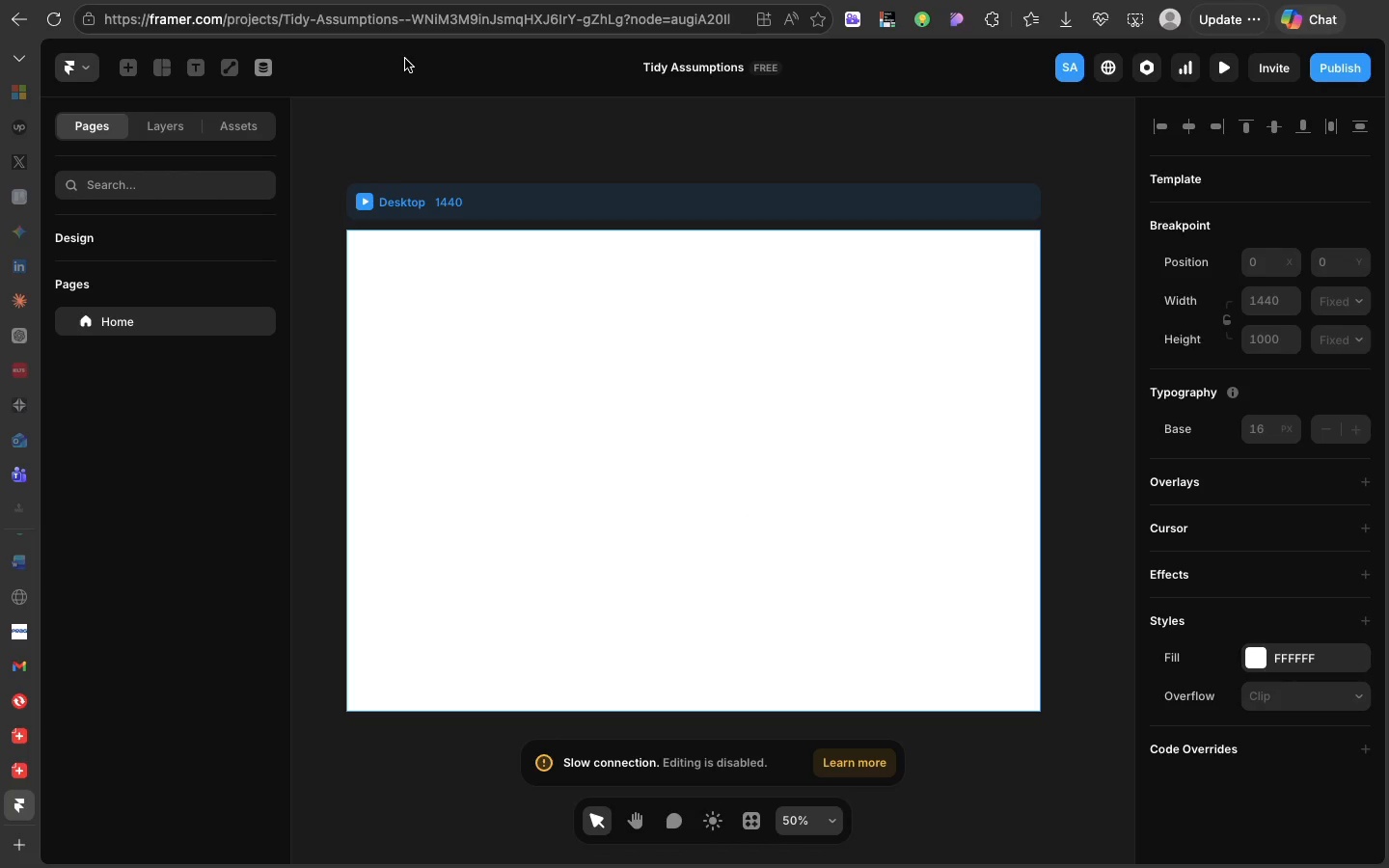 
key(F)
 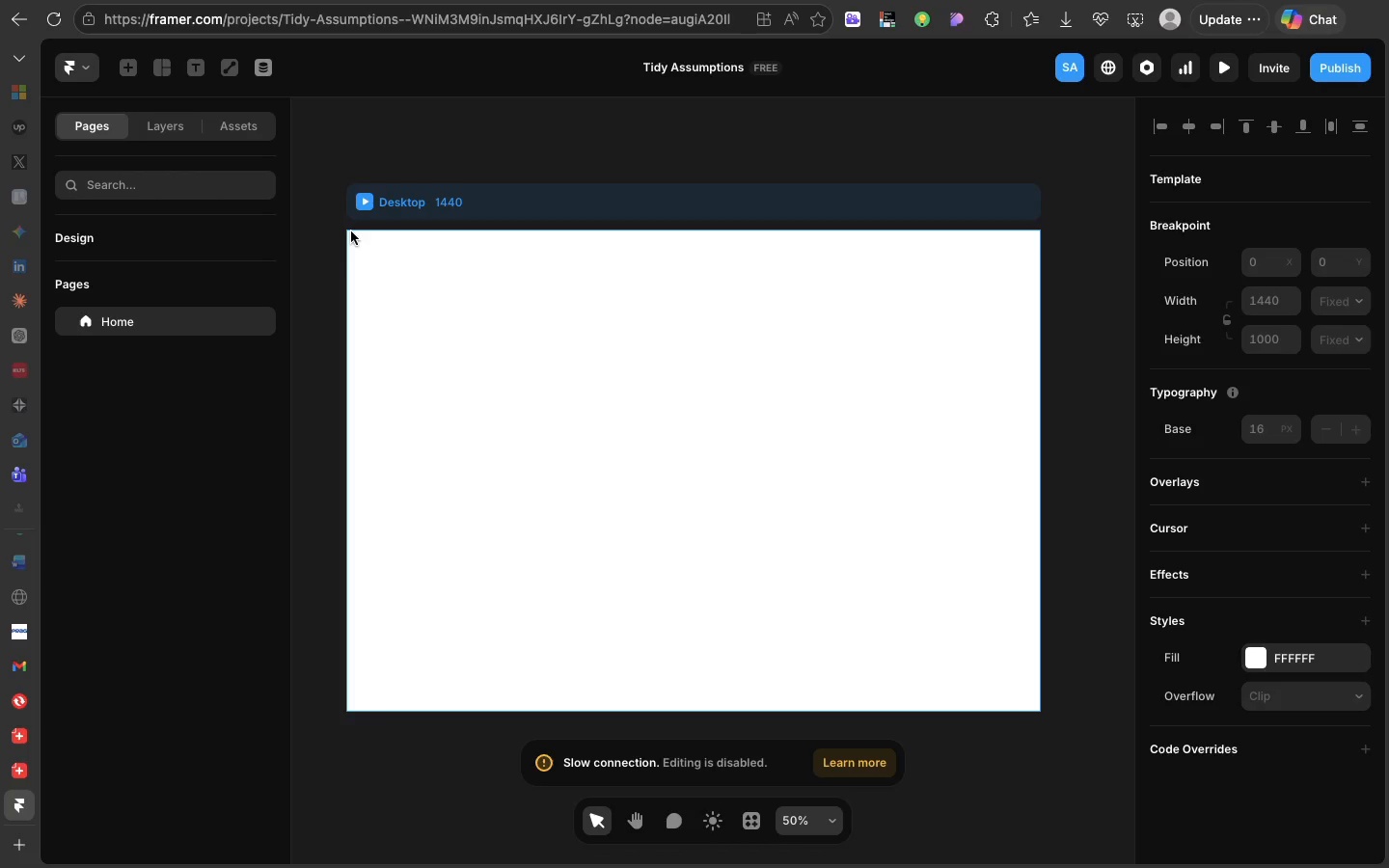 
type(ff)
 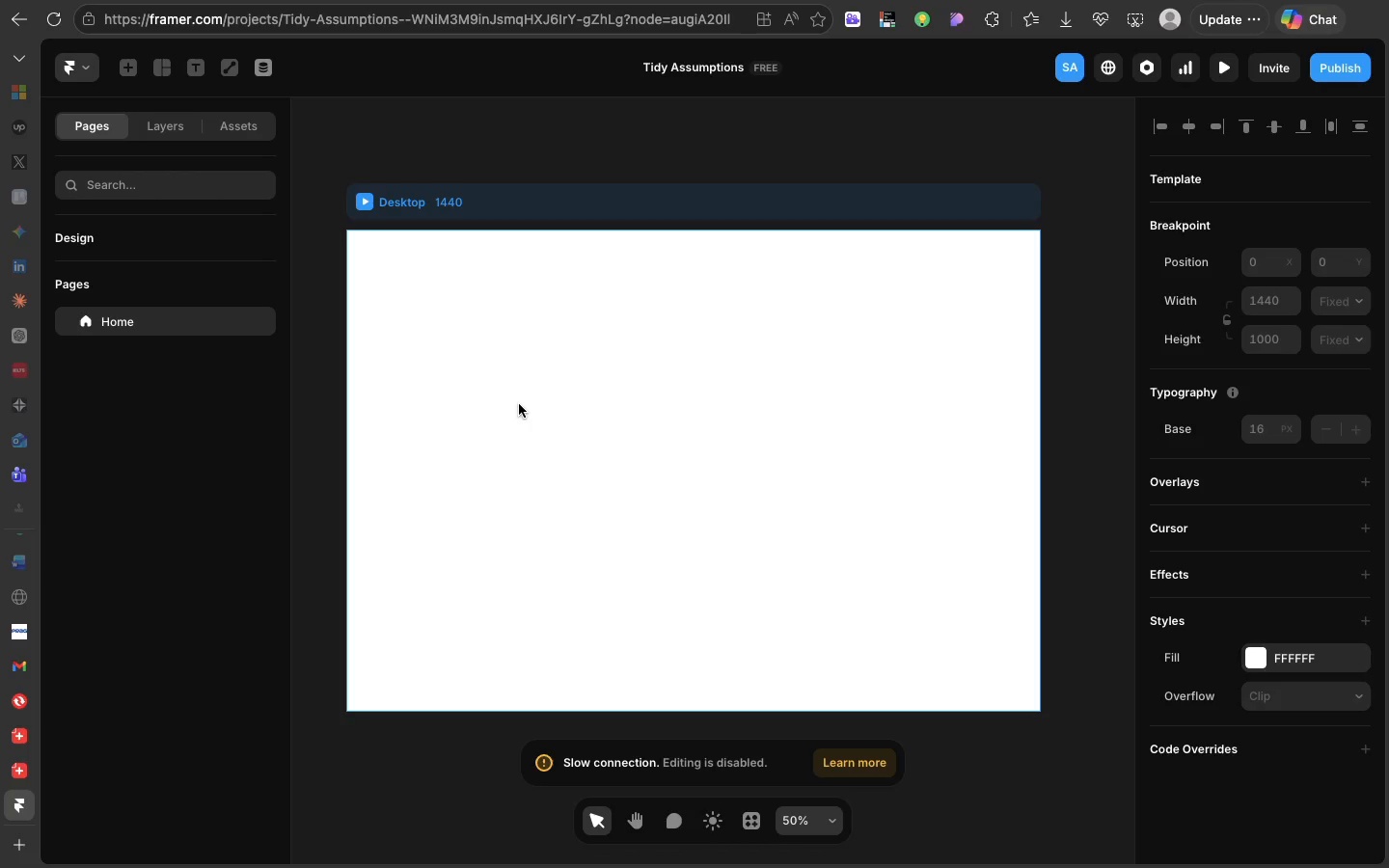 
left_click([519, 404])
 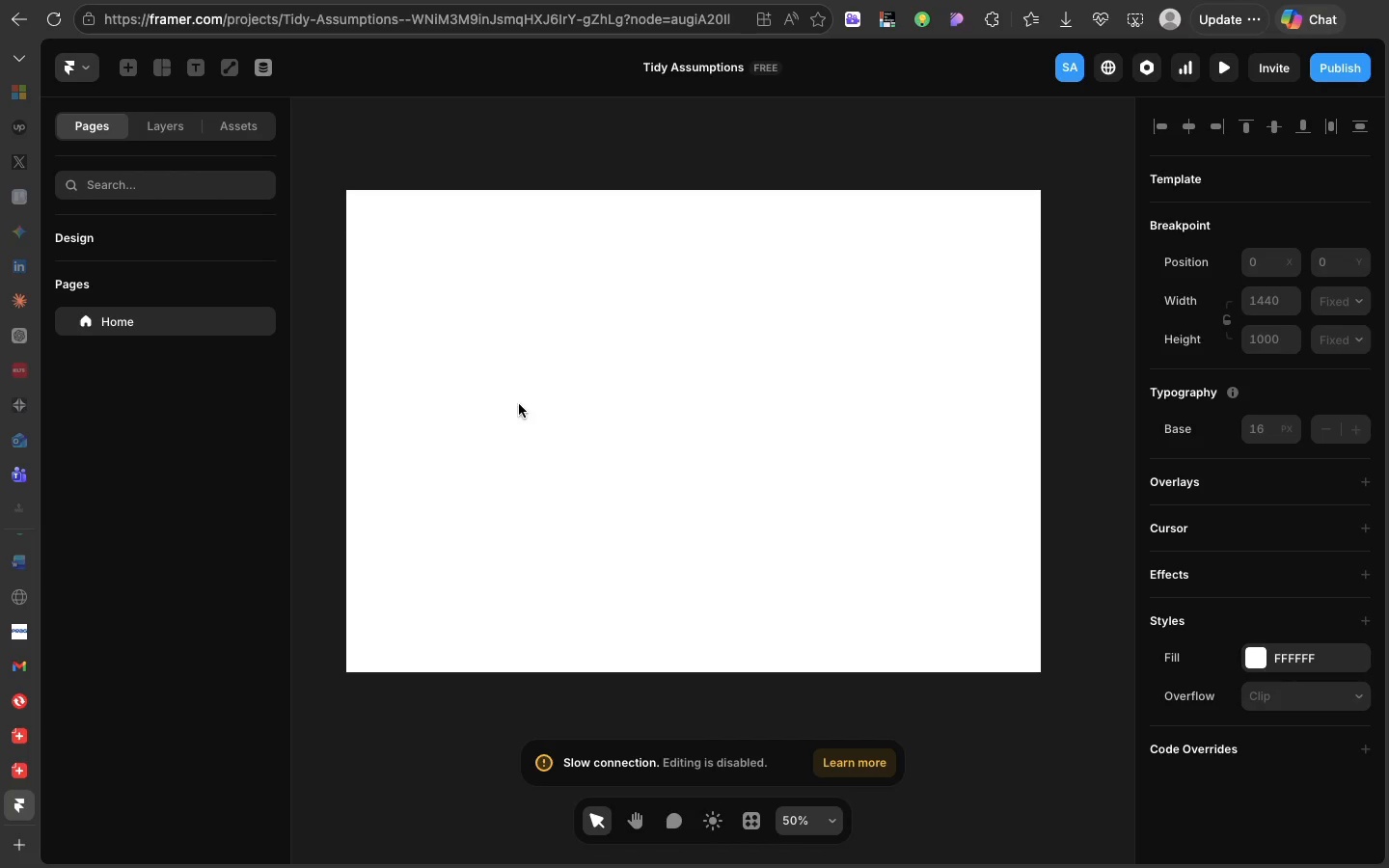 
scroll: coordinate [519, 404], scroll_direction: down, amount: 2.0
 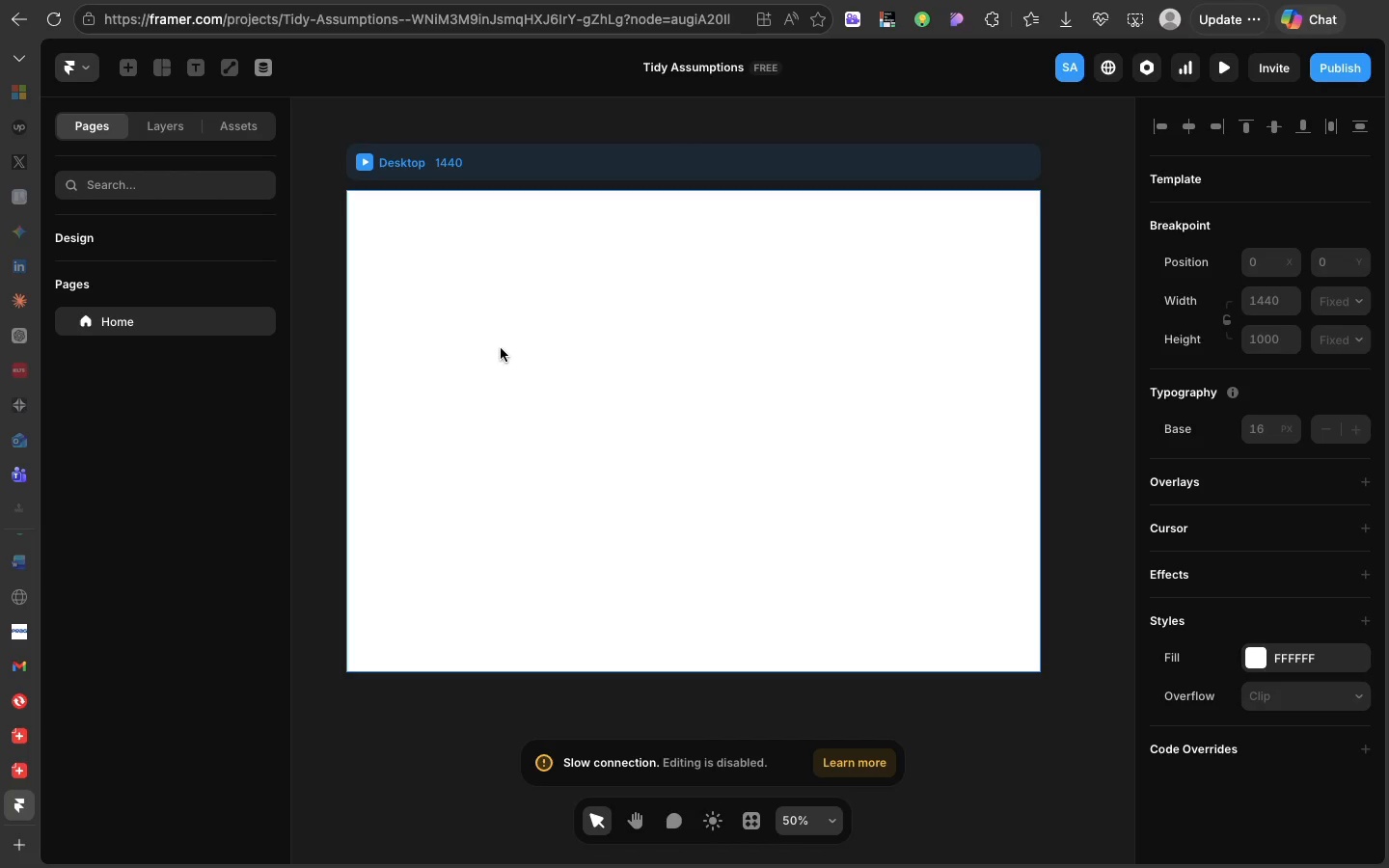 
left_click([501, 348])
 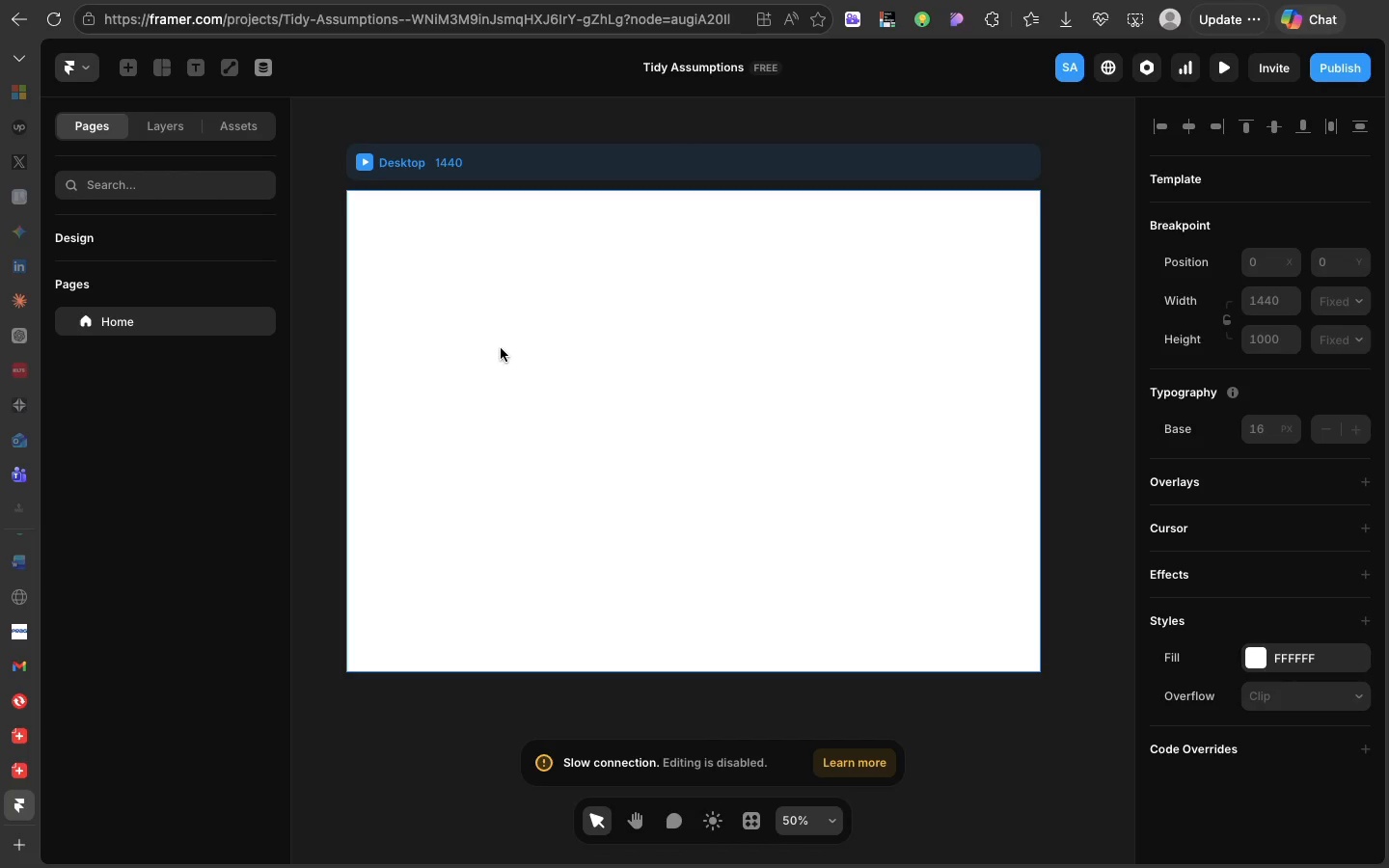 
key(F)
 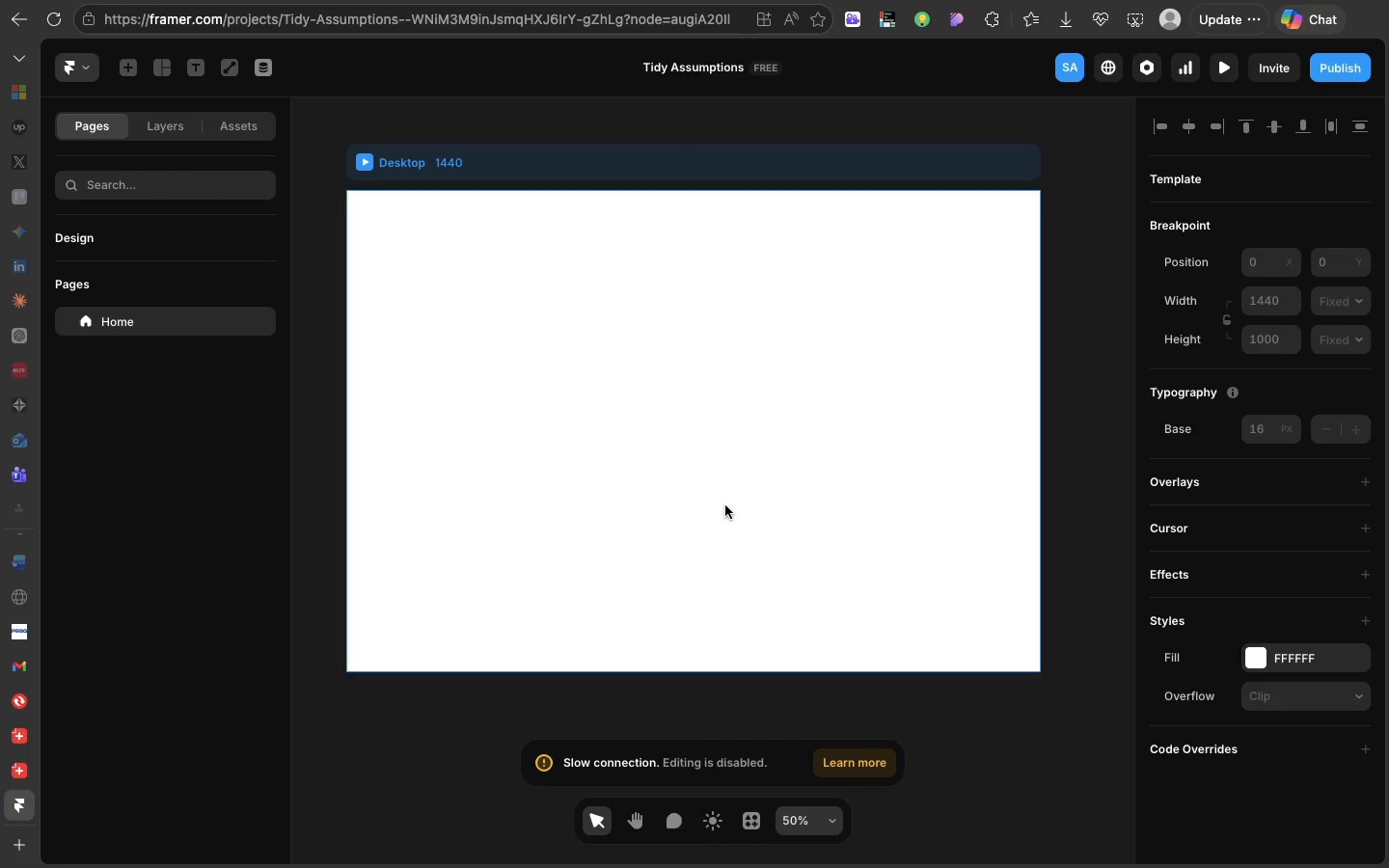 
double_click([725, 505])
 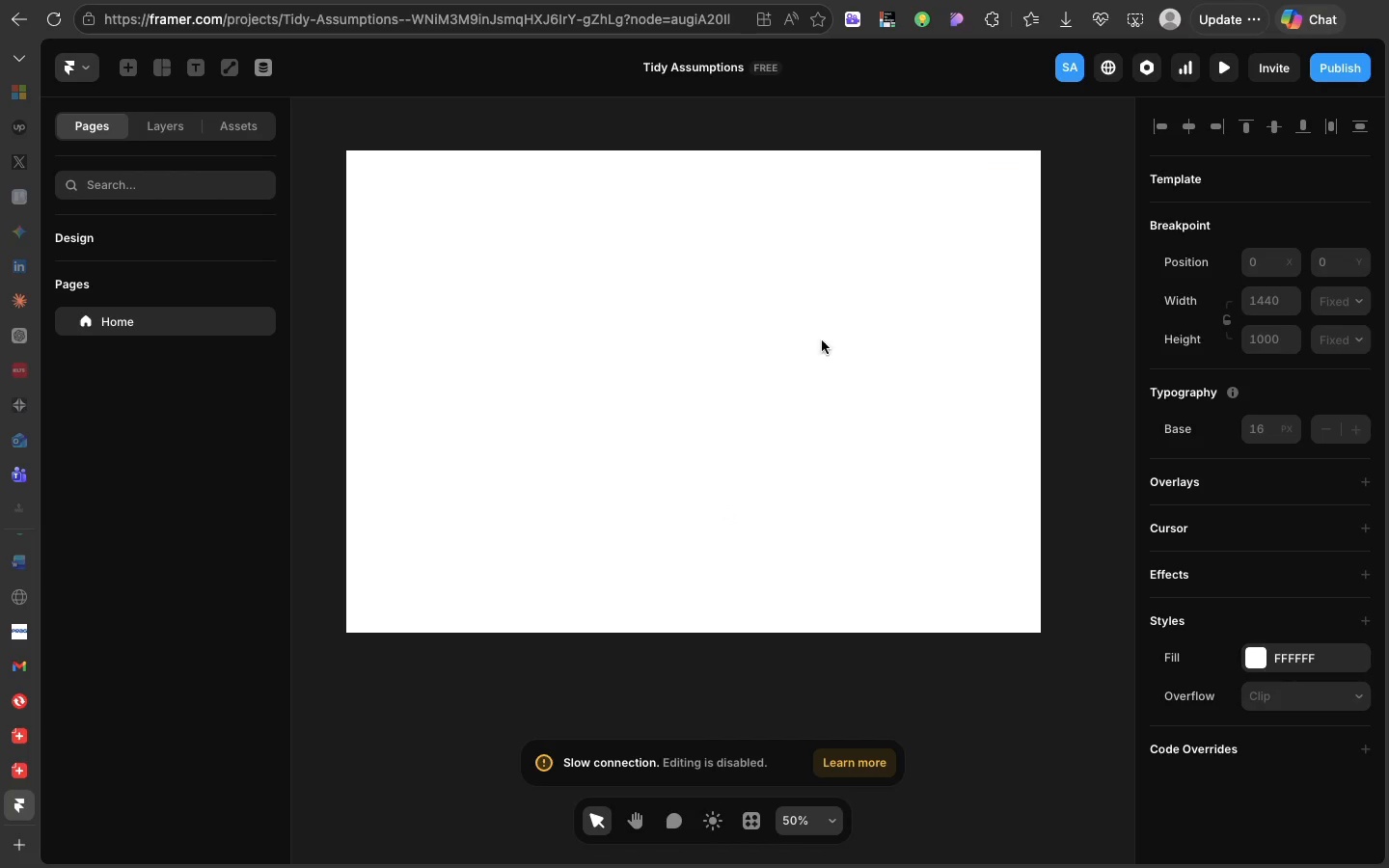 
scroll: coordinate [725, 505], scroll_direction: down, amount: 2.0
 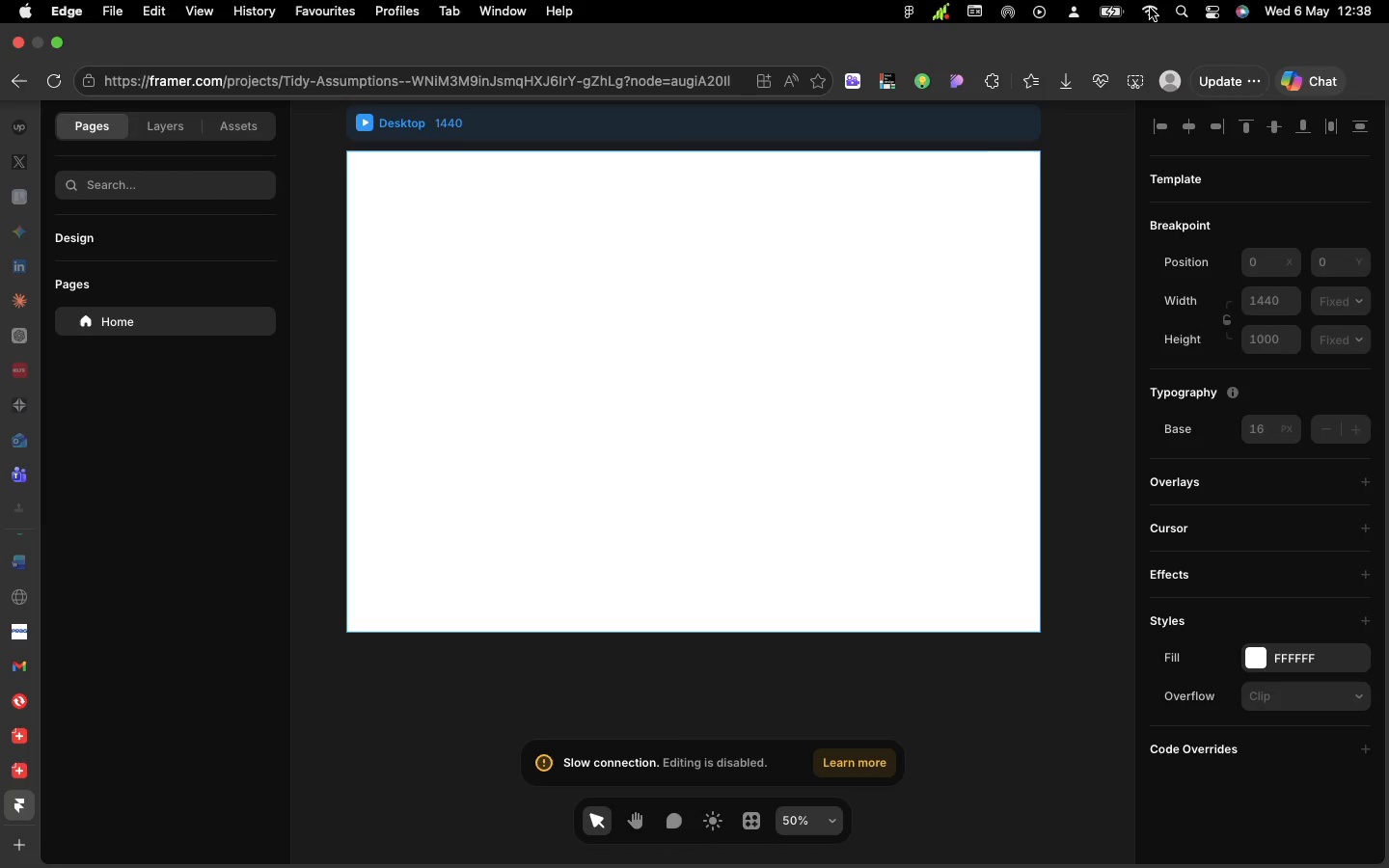 
left_click([1150, 8])
 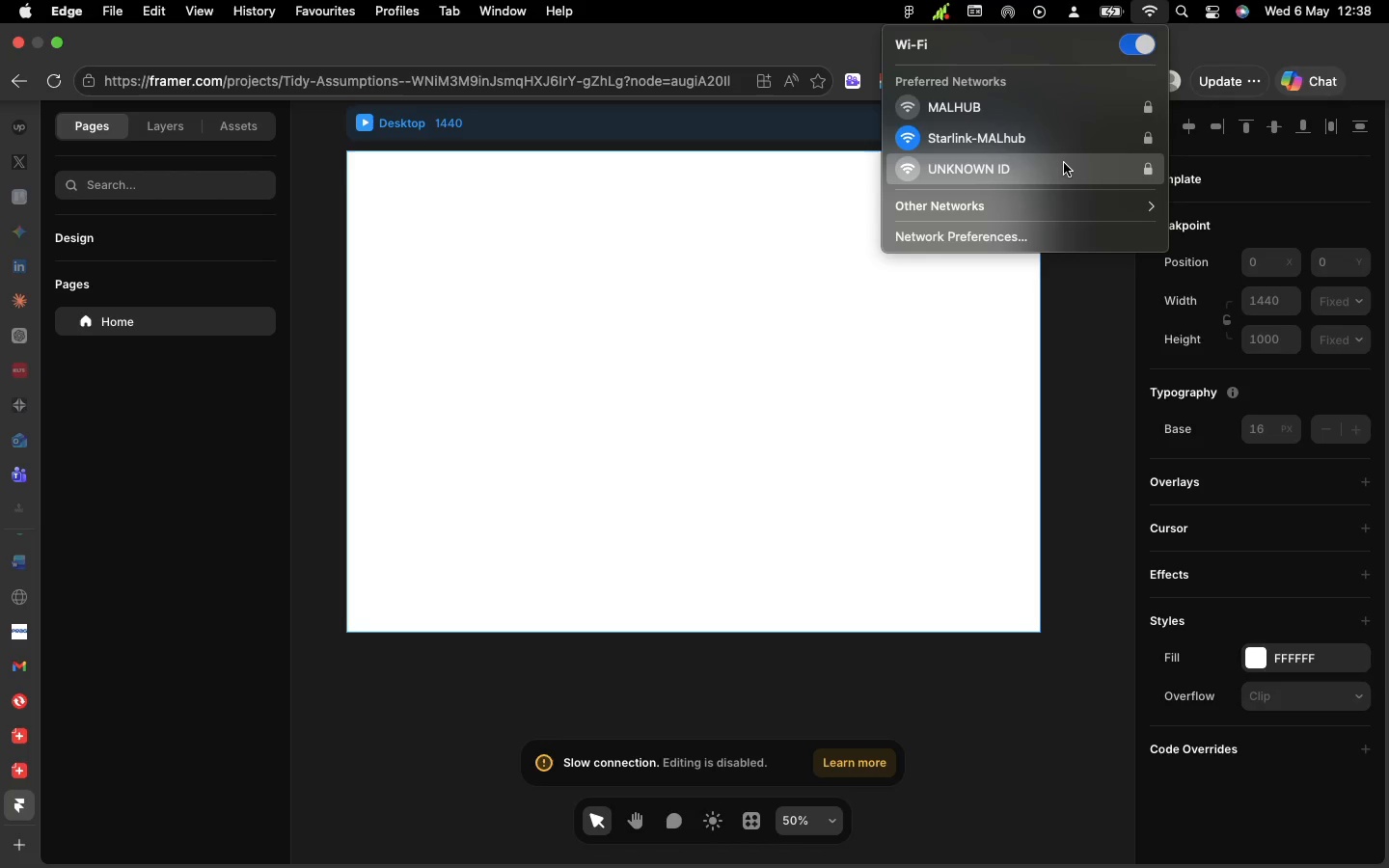 
left_click([1064, 166])
 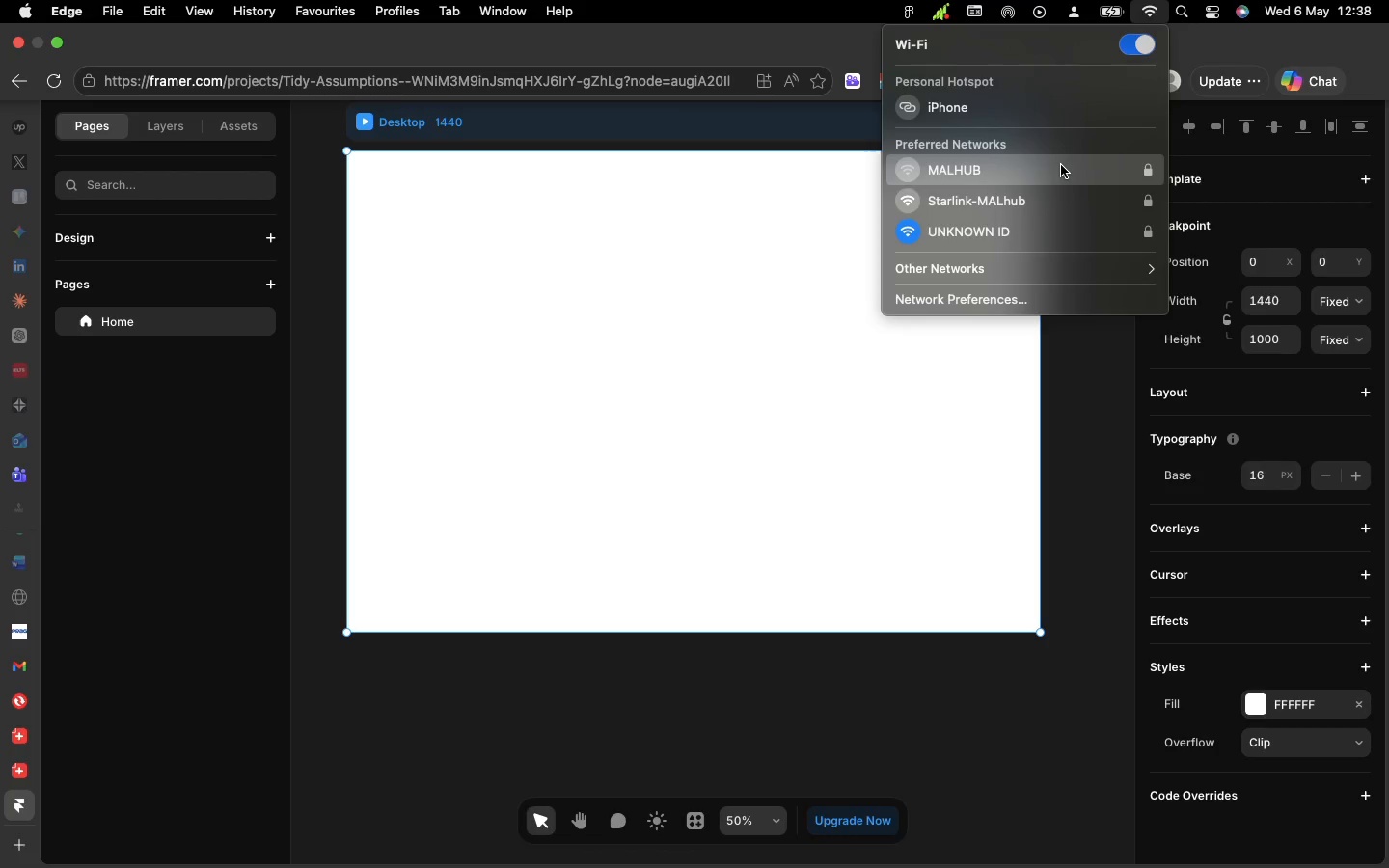 
wait(20.36)
 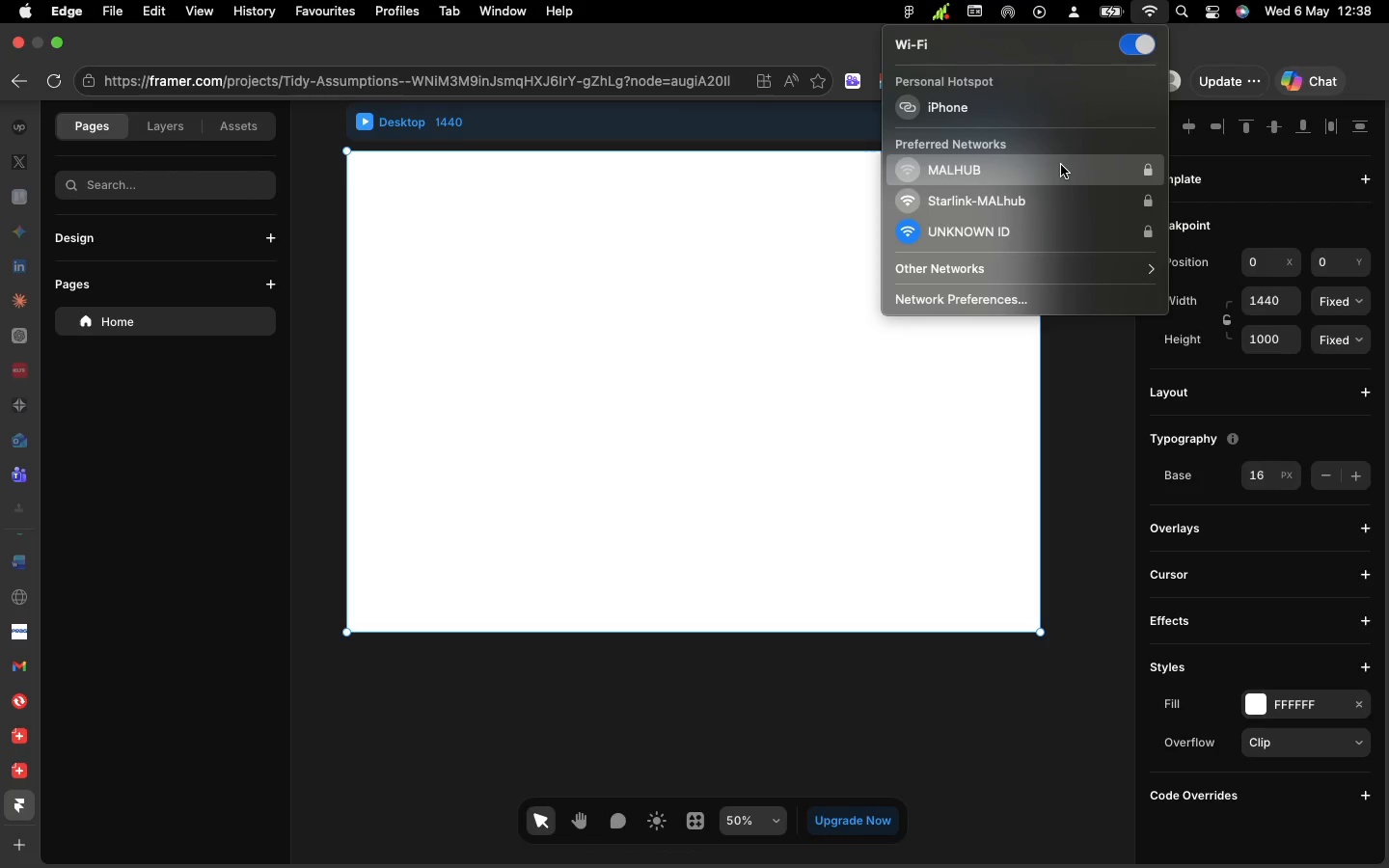 
left_click([969, 427])
 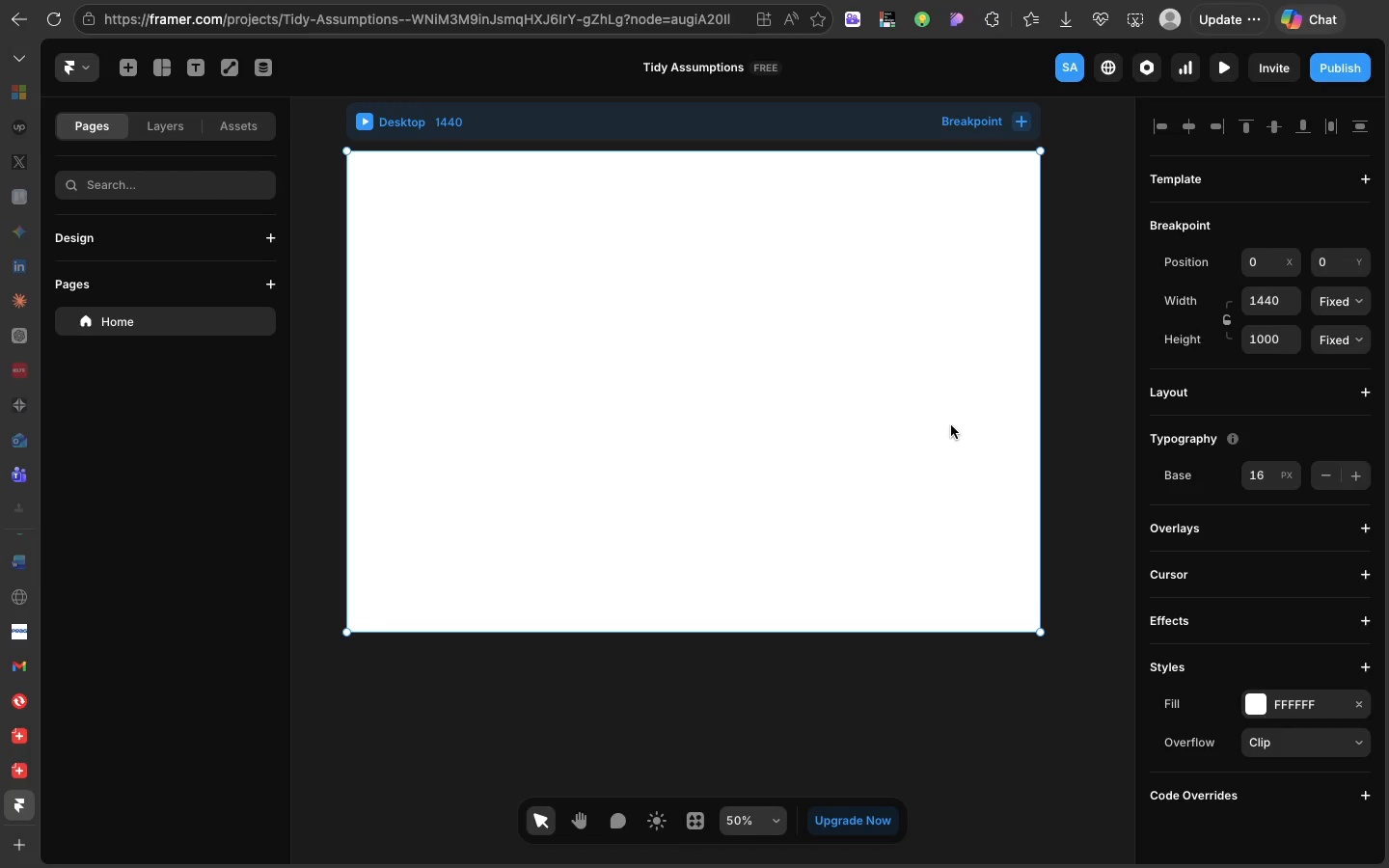 
key(F)
 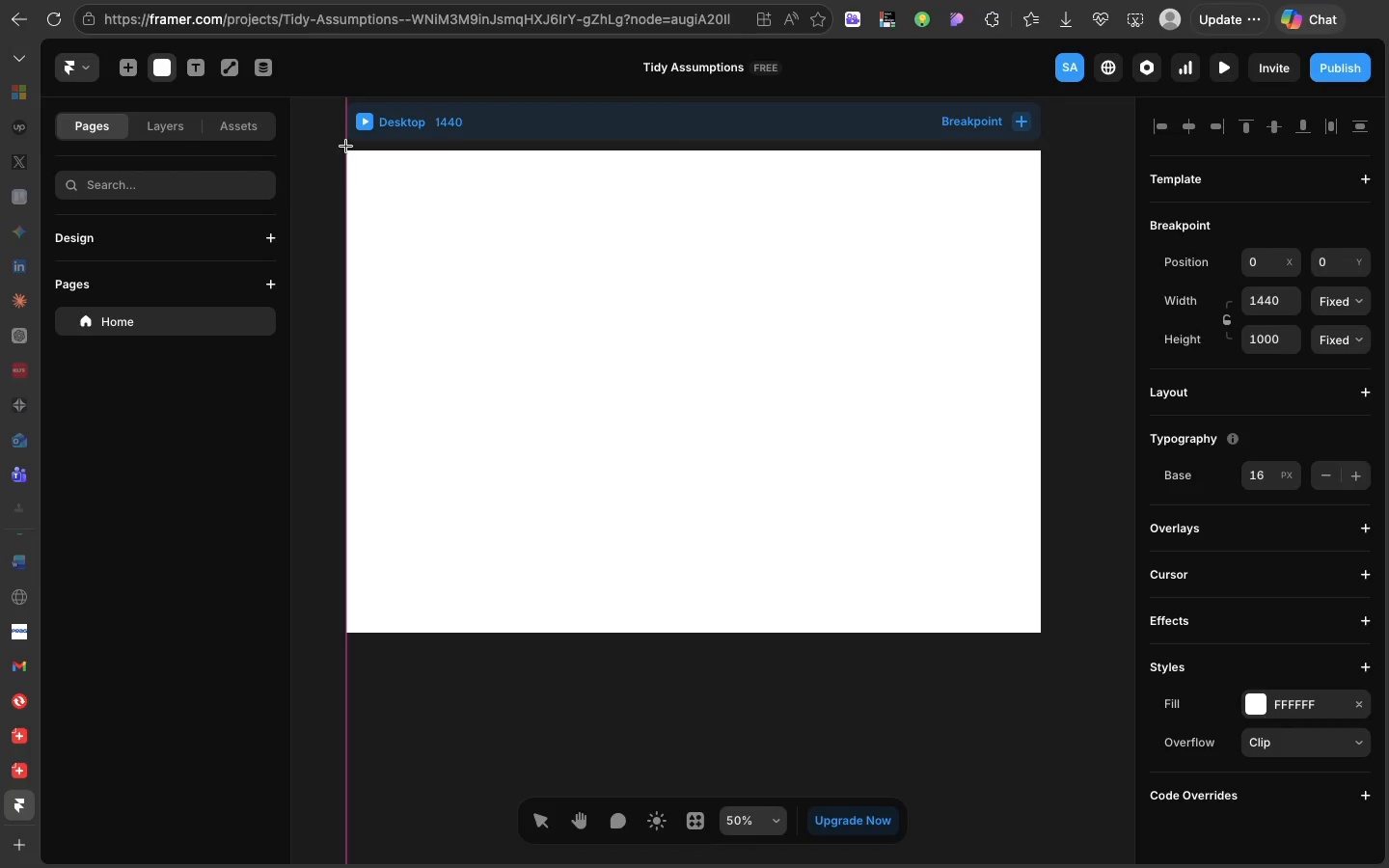 
left_click_drag(start_coordinate=[343, 151], to_coordinate=[1040, 607])
 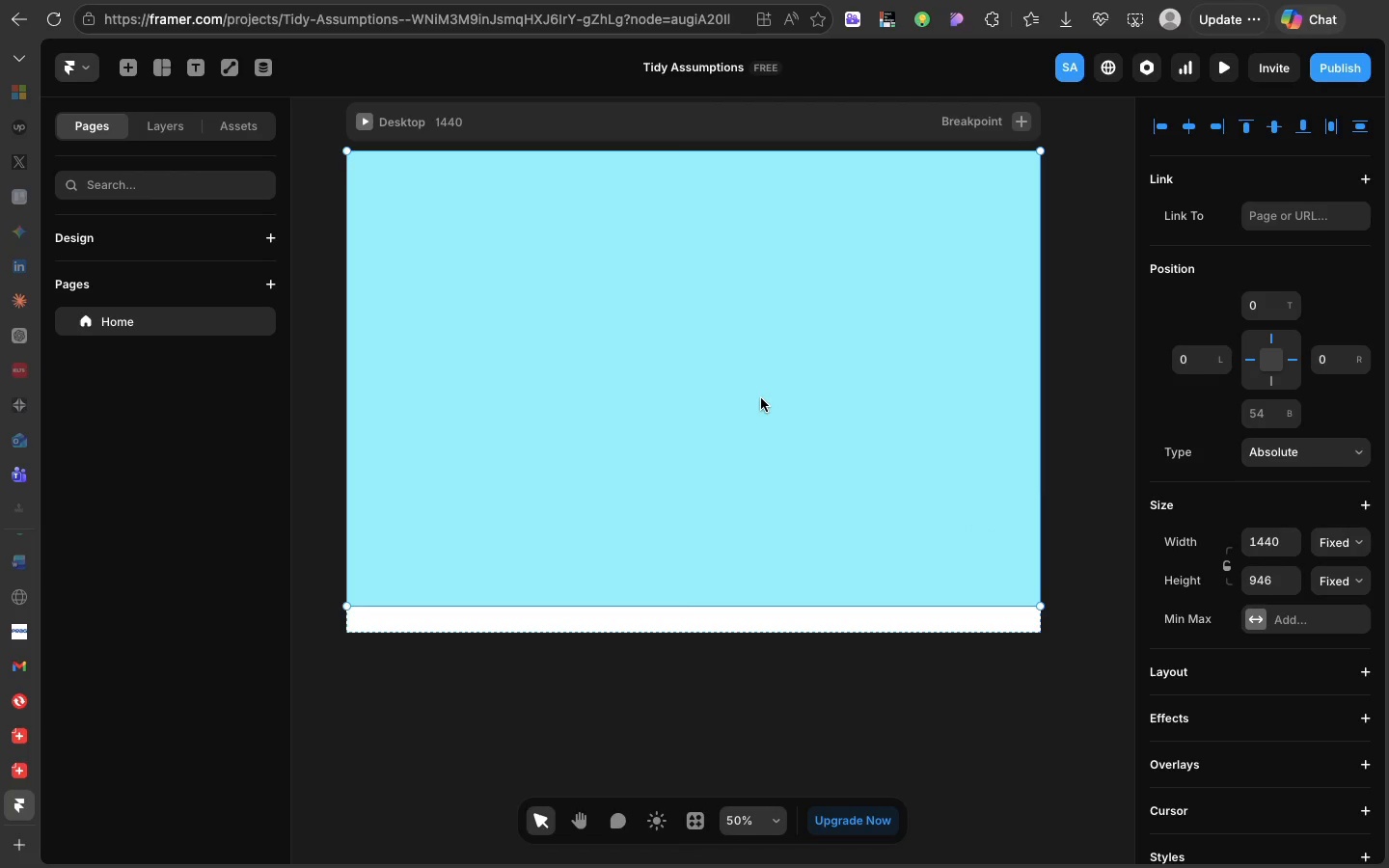 
left_click([761, 398])
 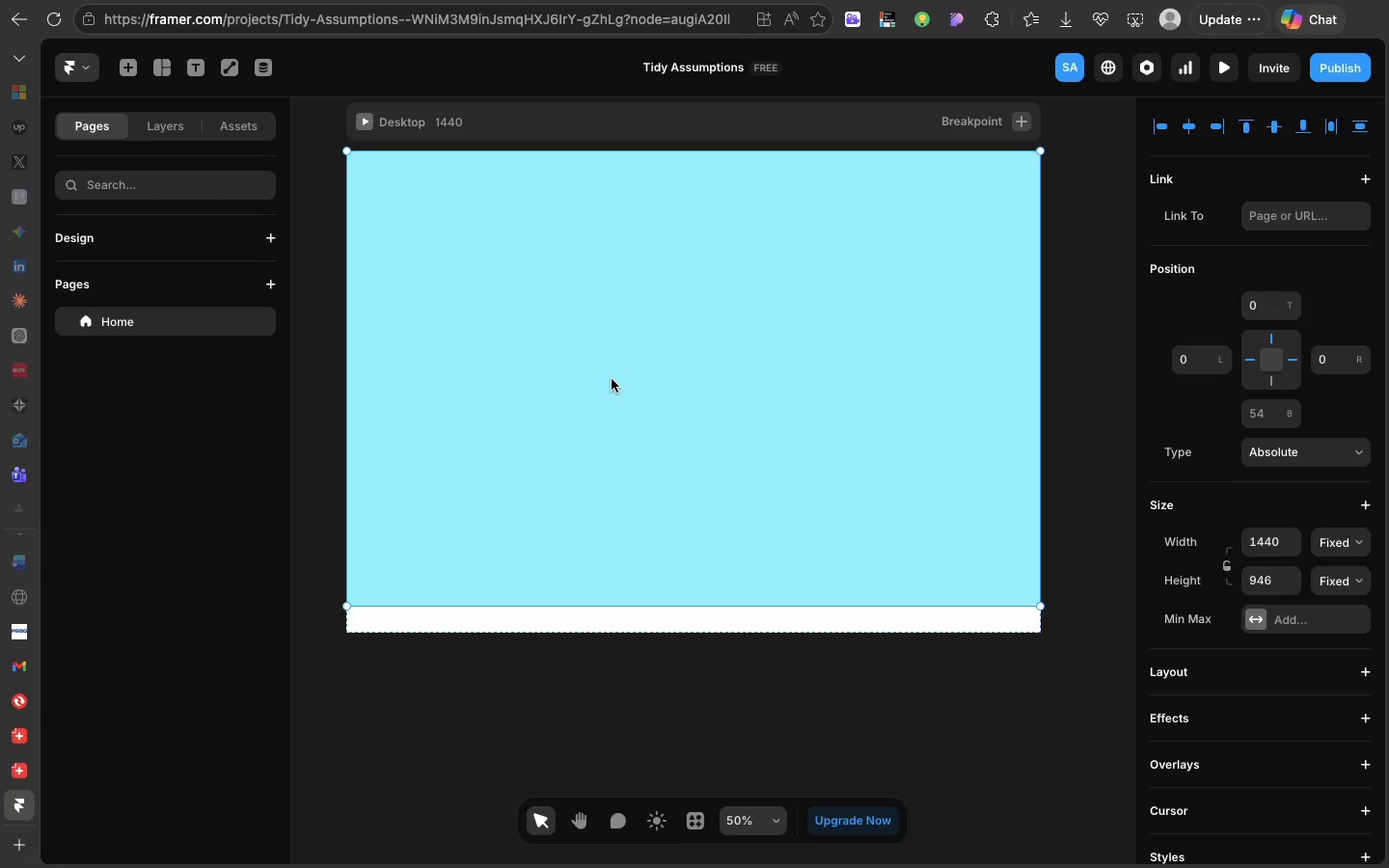 
wait(23.67)
 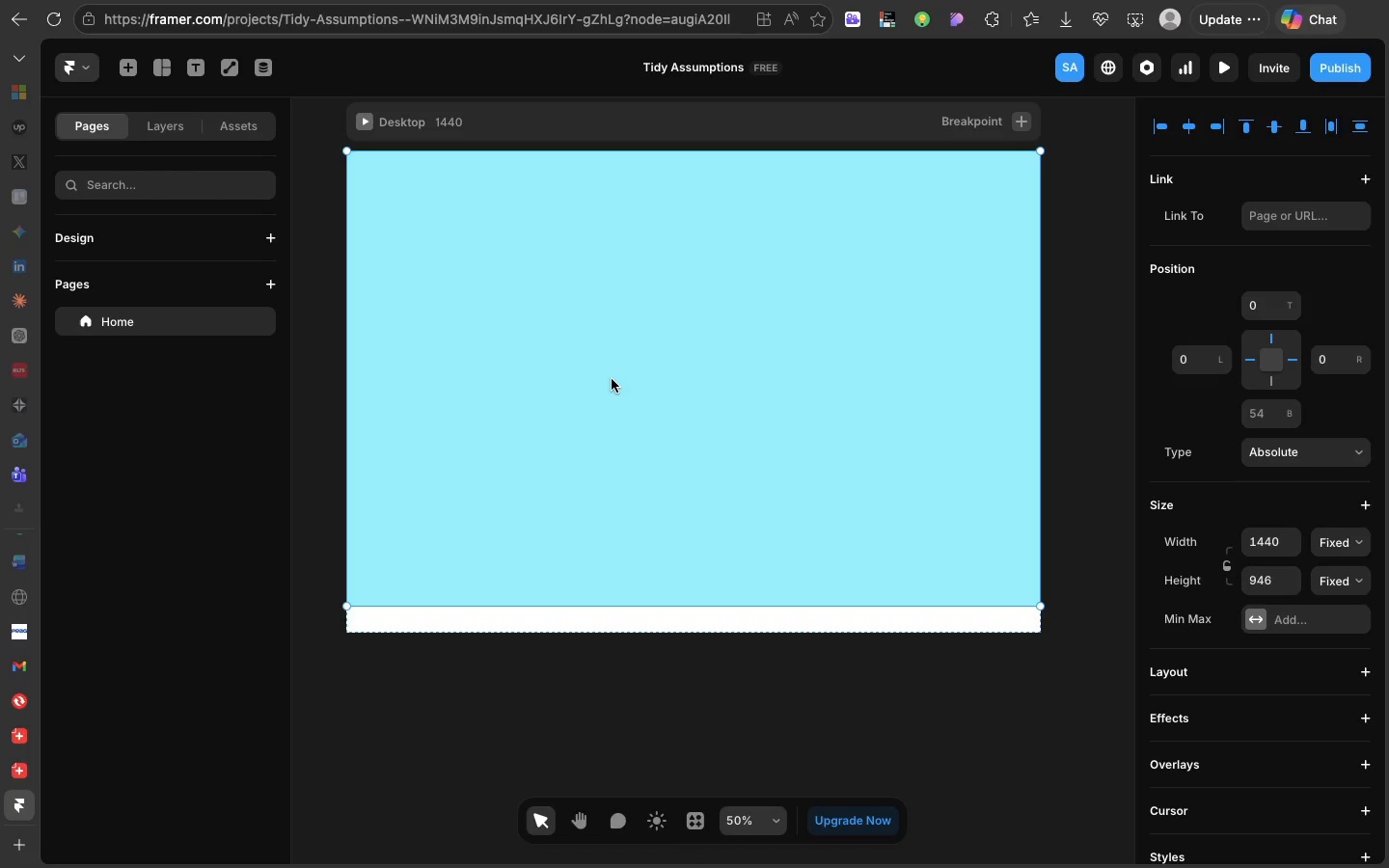 
scroll: coordinate [1304, 563], scroll_direction: up, amount: 3.0
 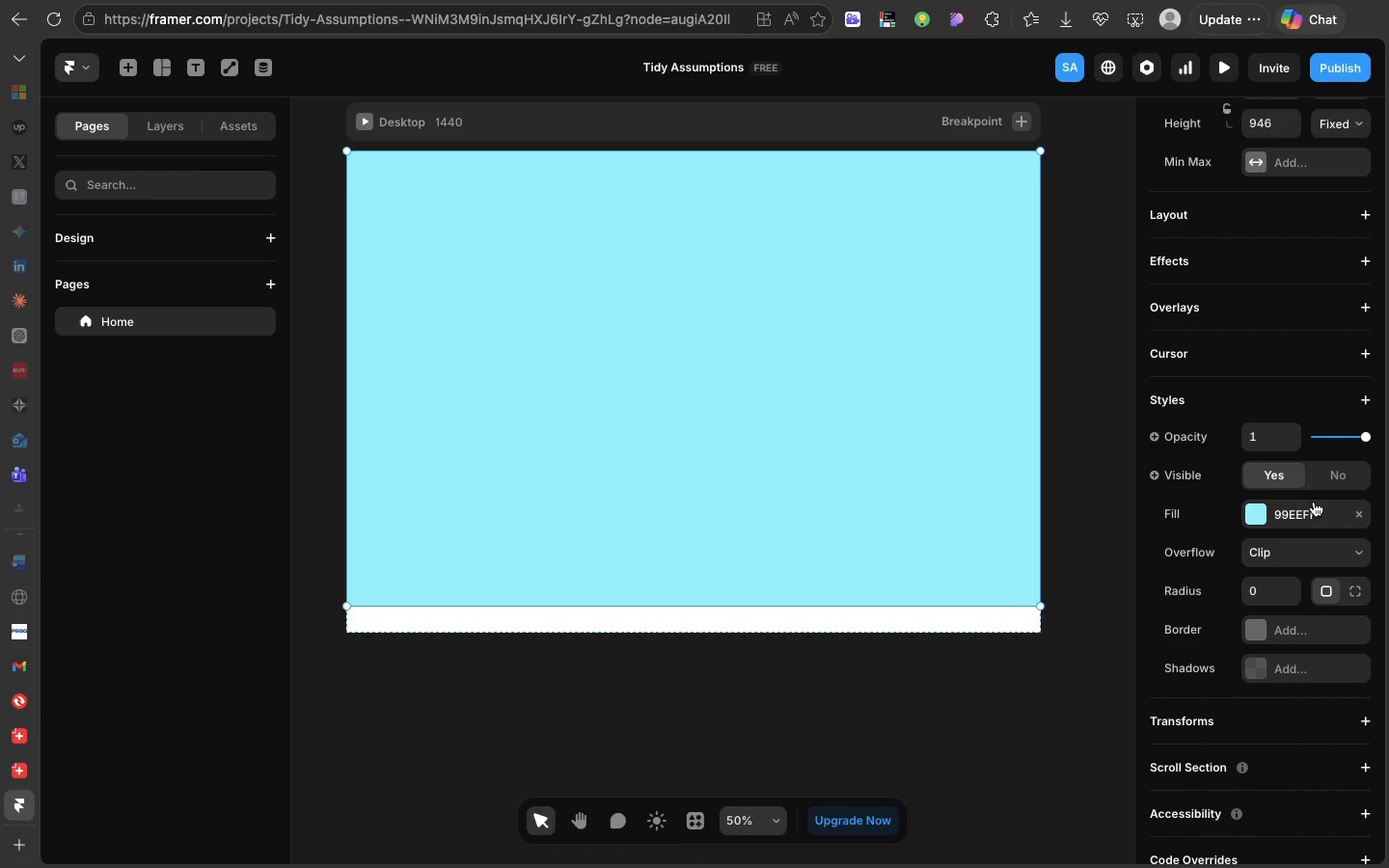 
left_click([1315, 503])
 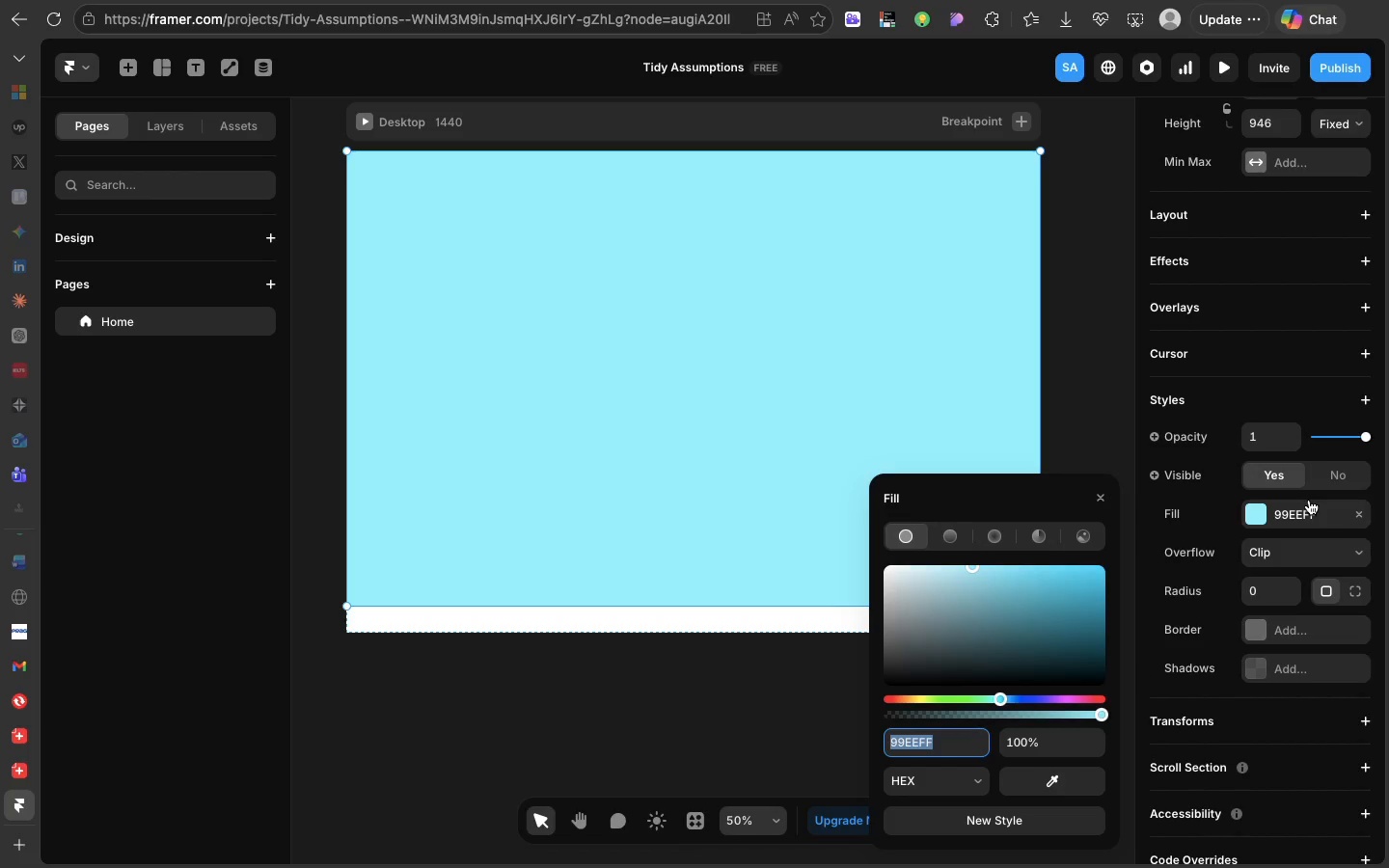 
type(1a)
 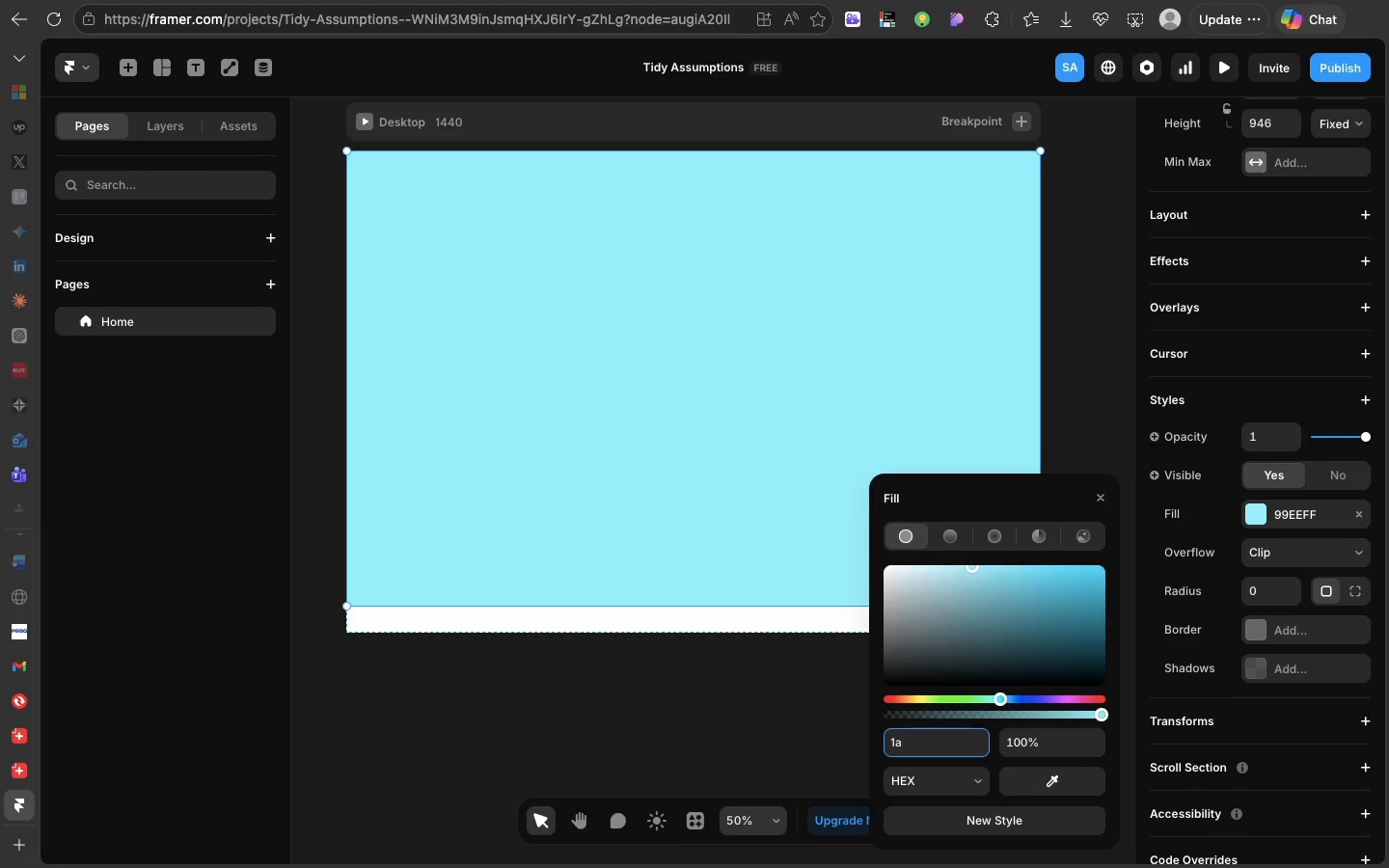 
type(0f0a)
 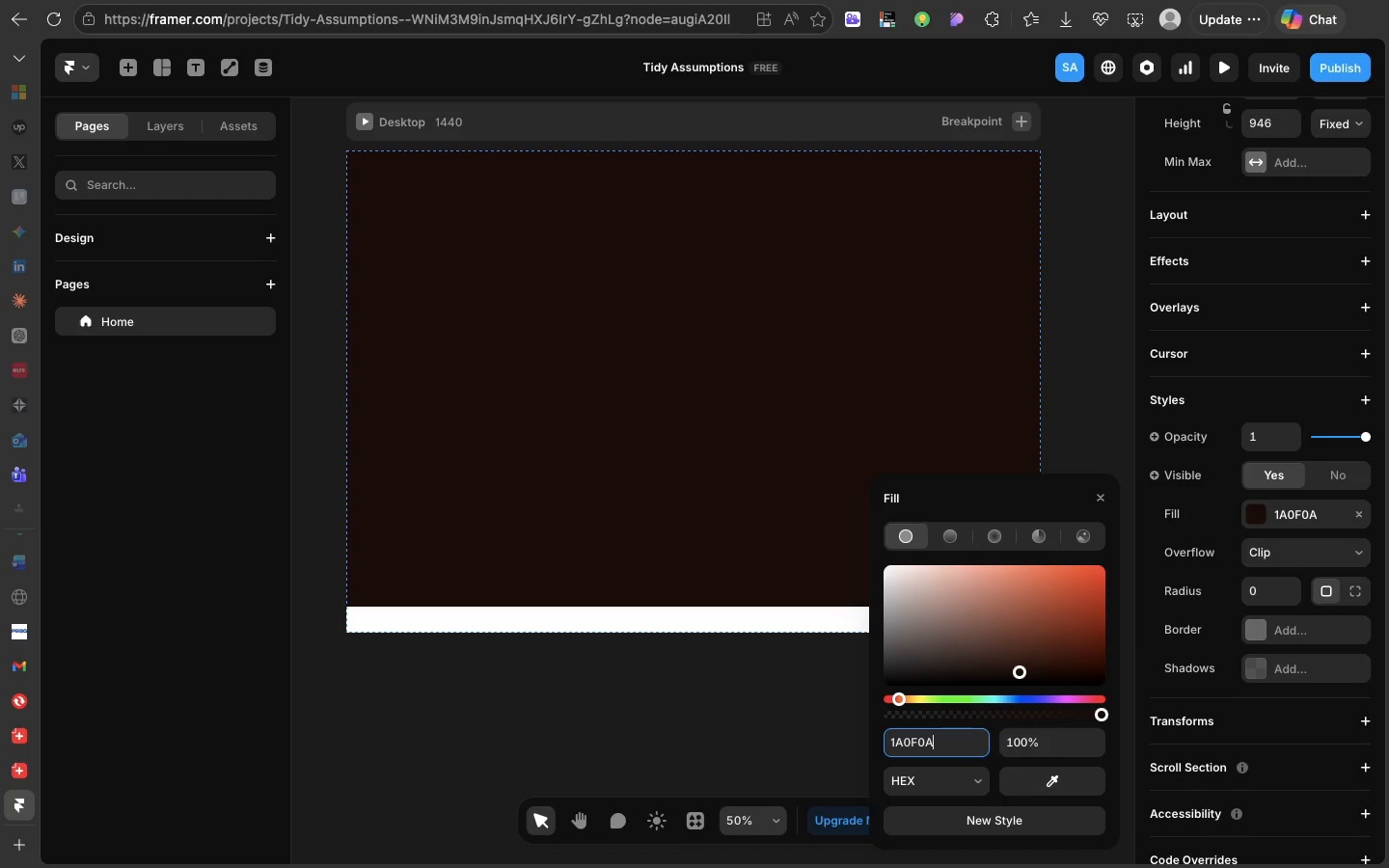 
key(Enter)
 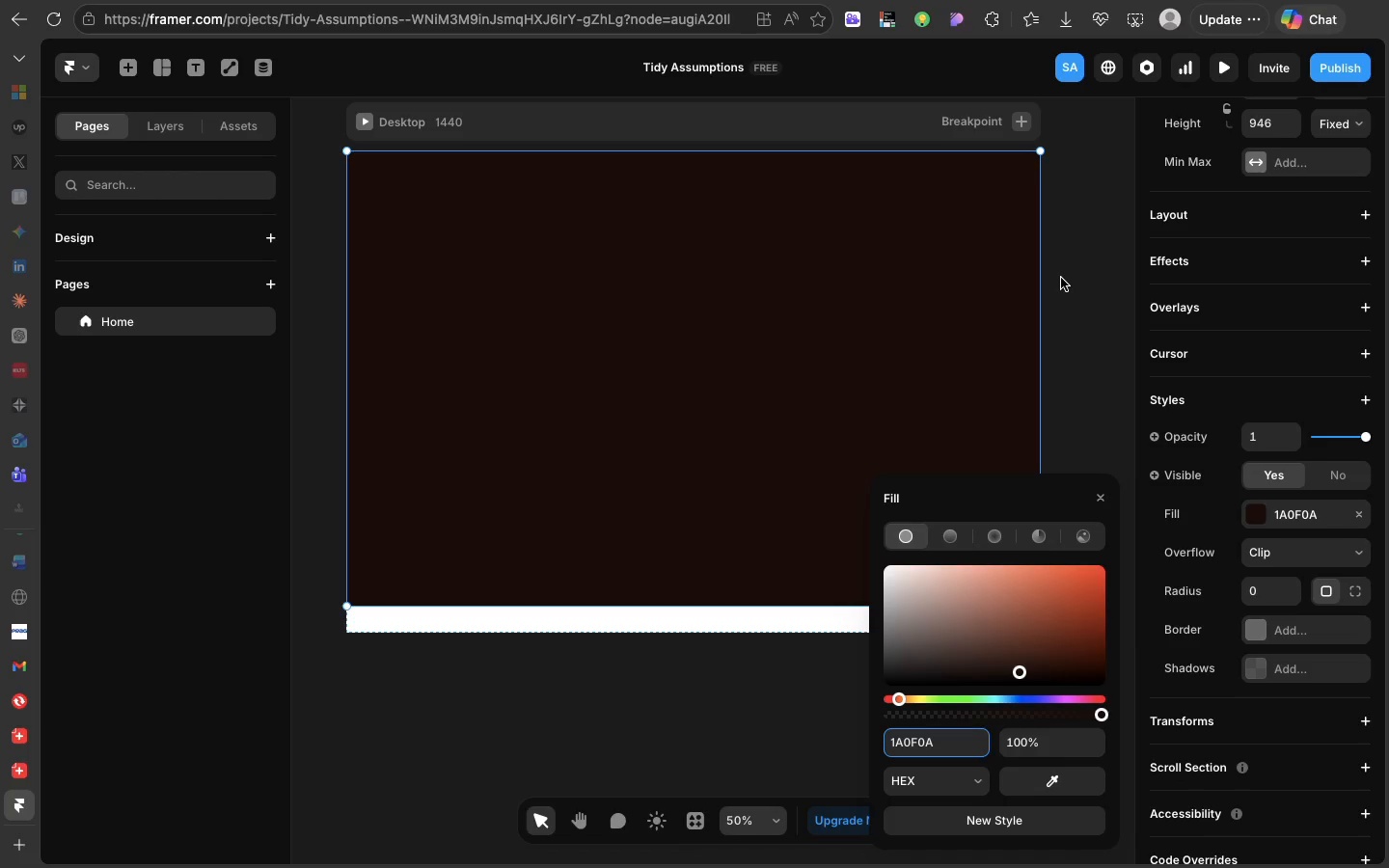 
wait(13.4)
 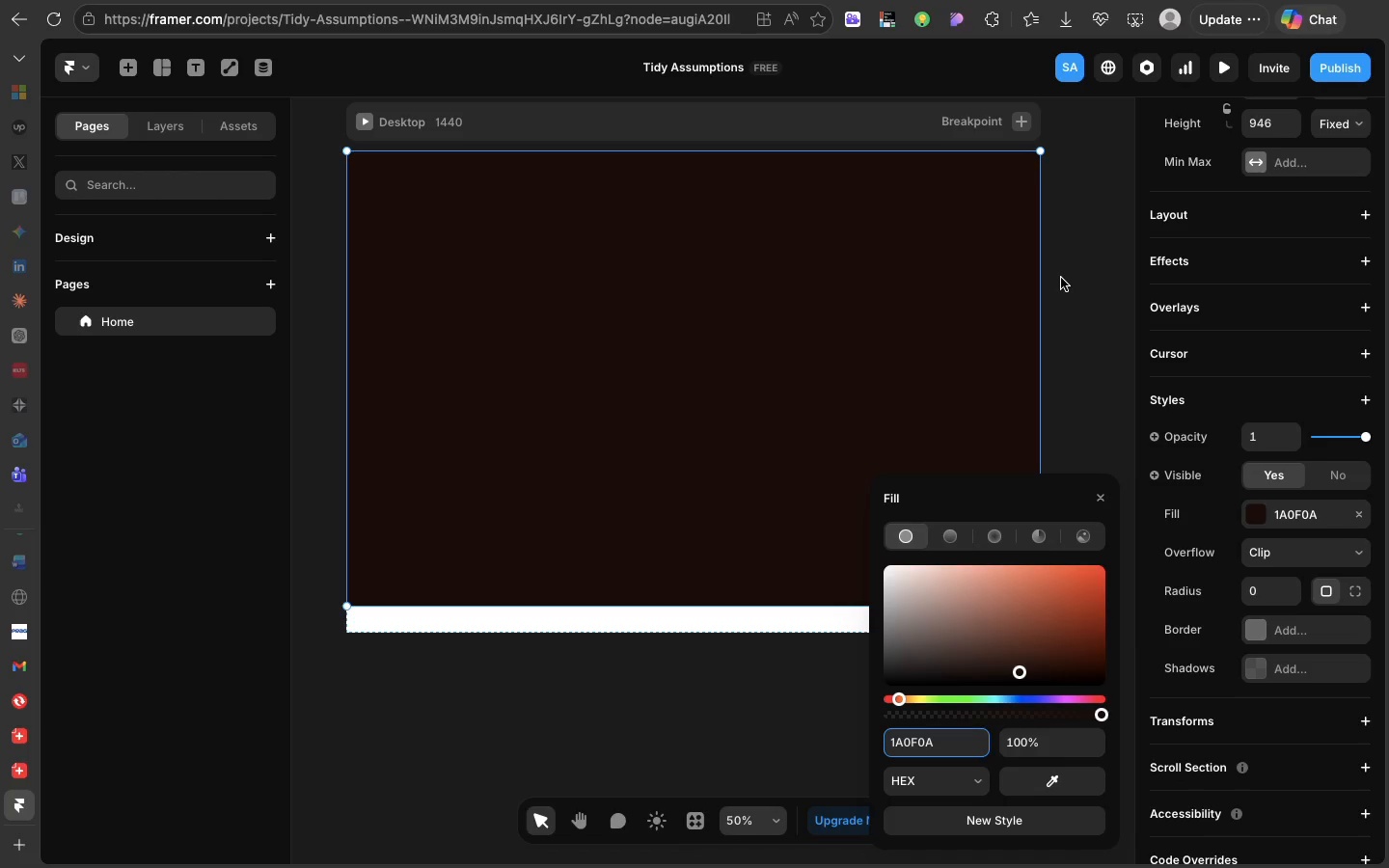 
key(T)
 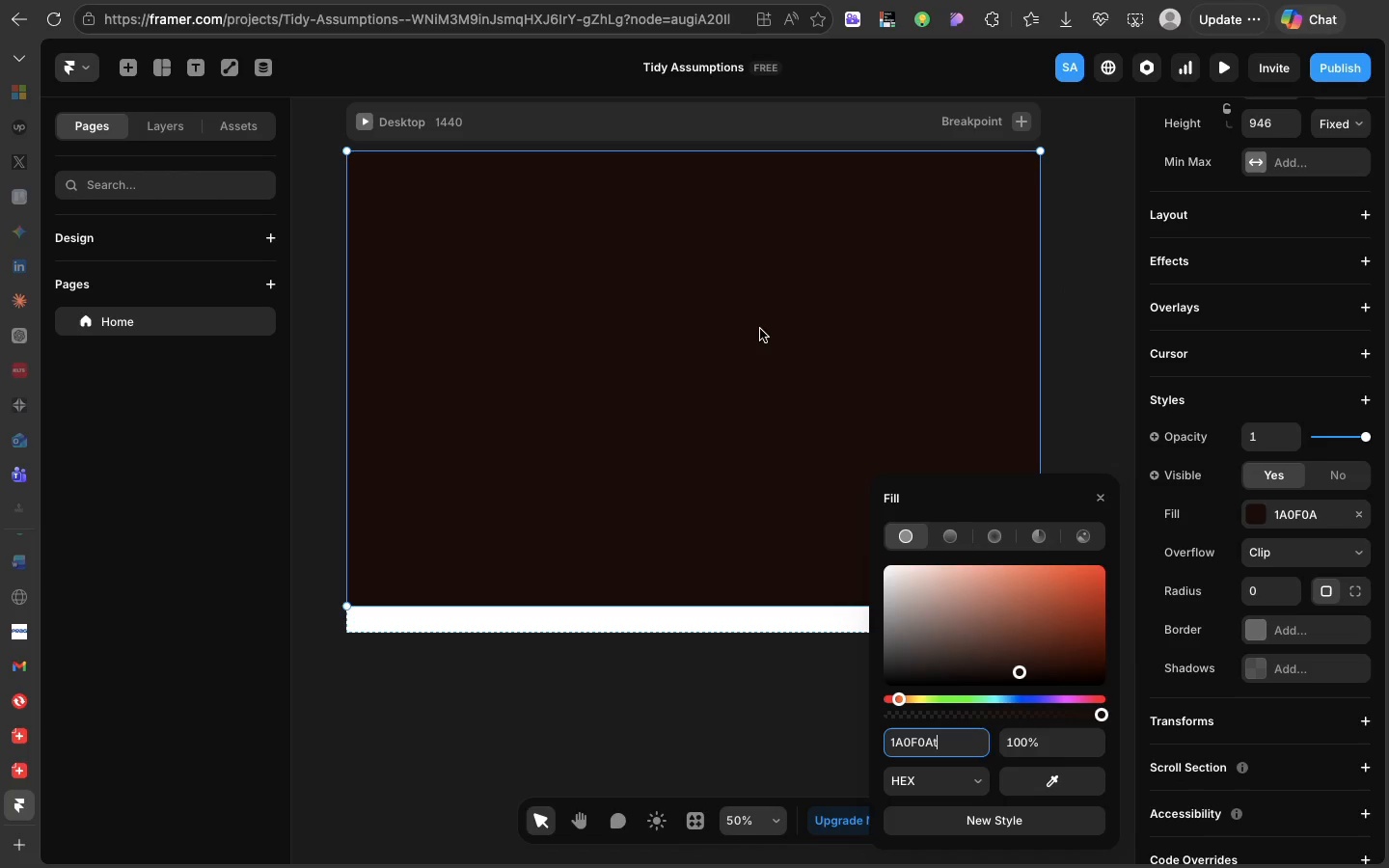 
key(Backspace)
 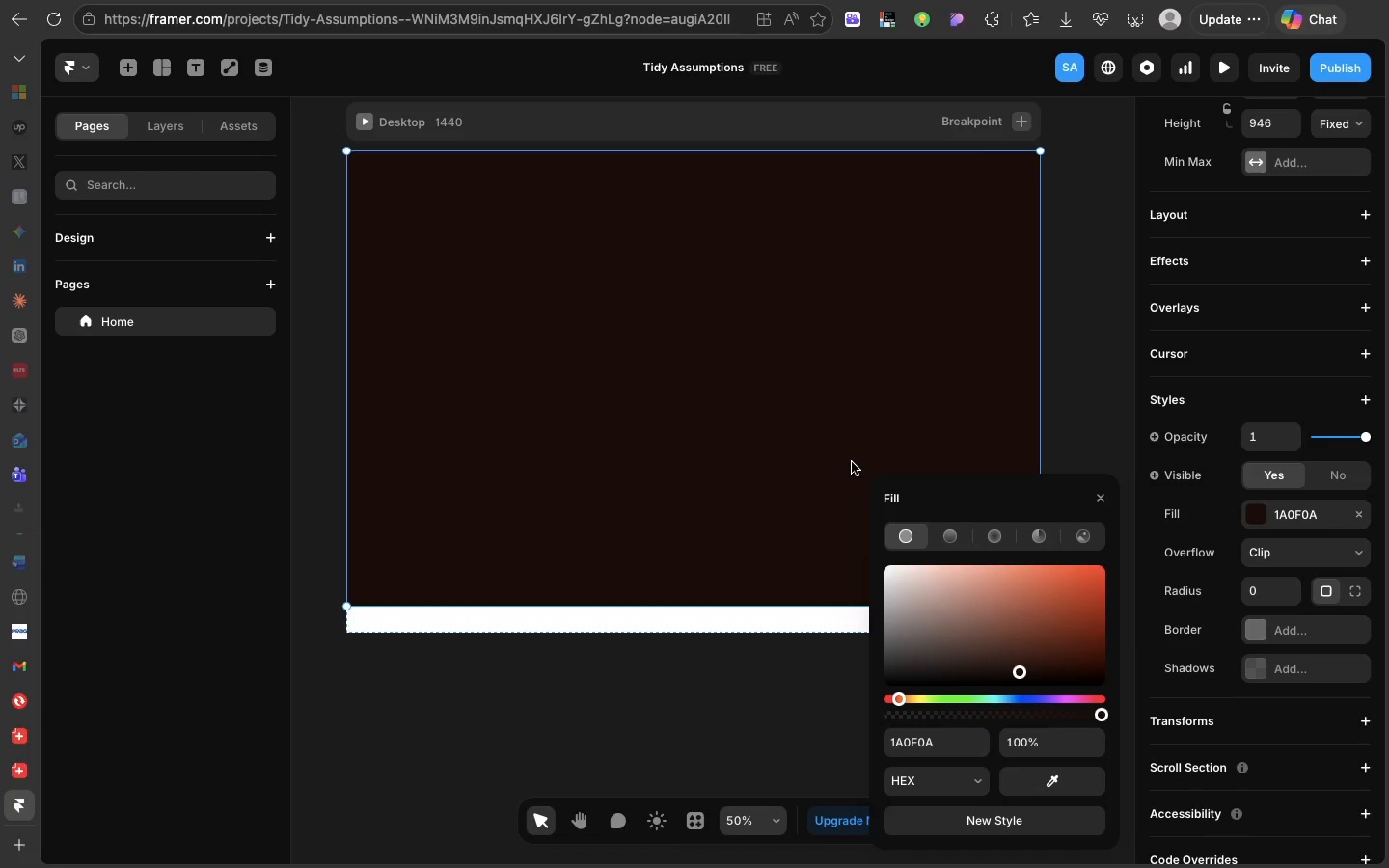 
left_click([852, 462])
 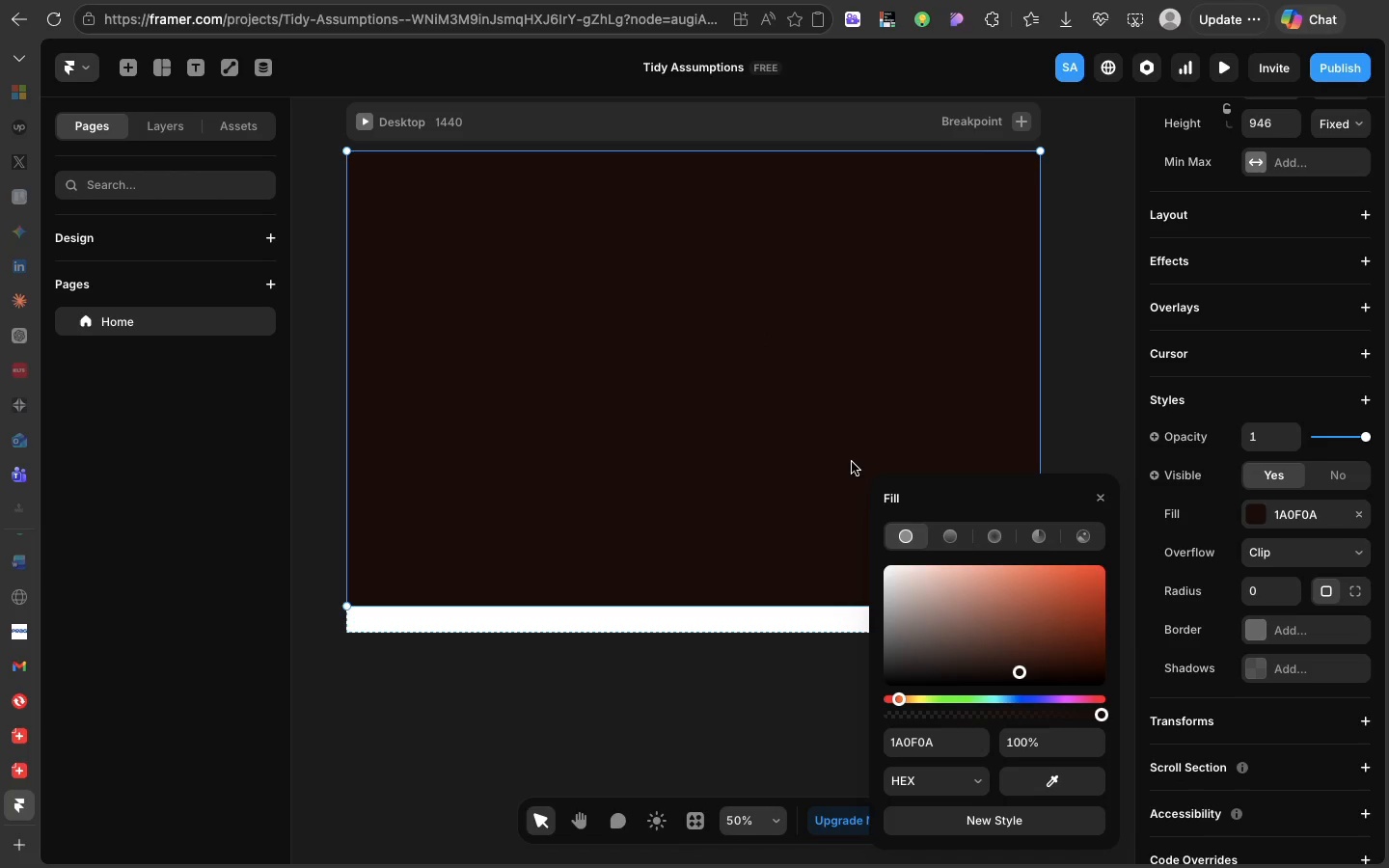 
right_click([852, 462])
 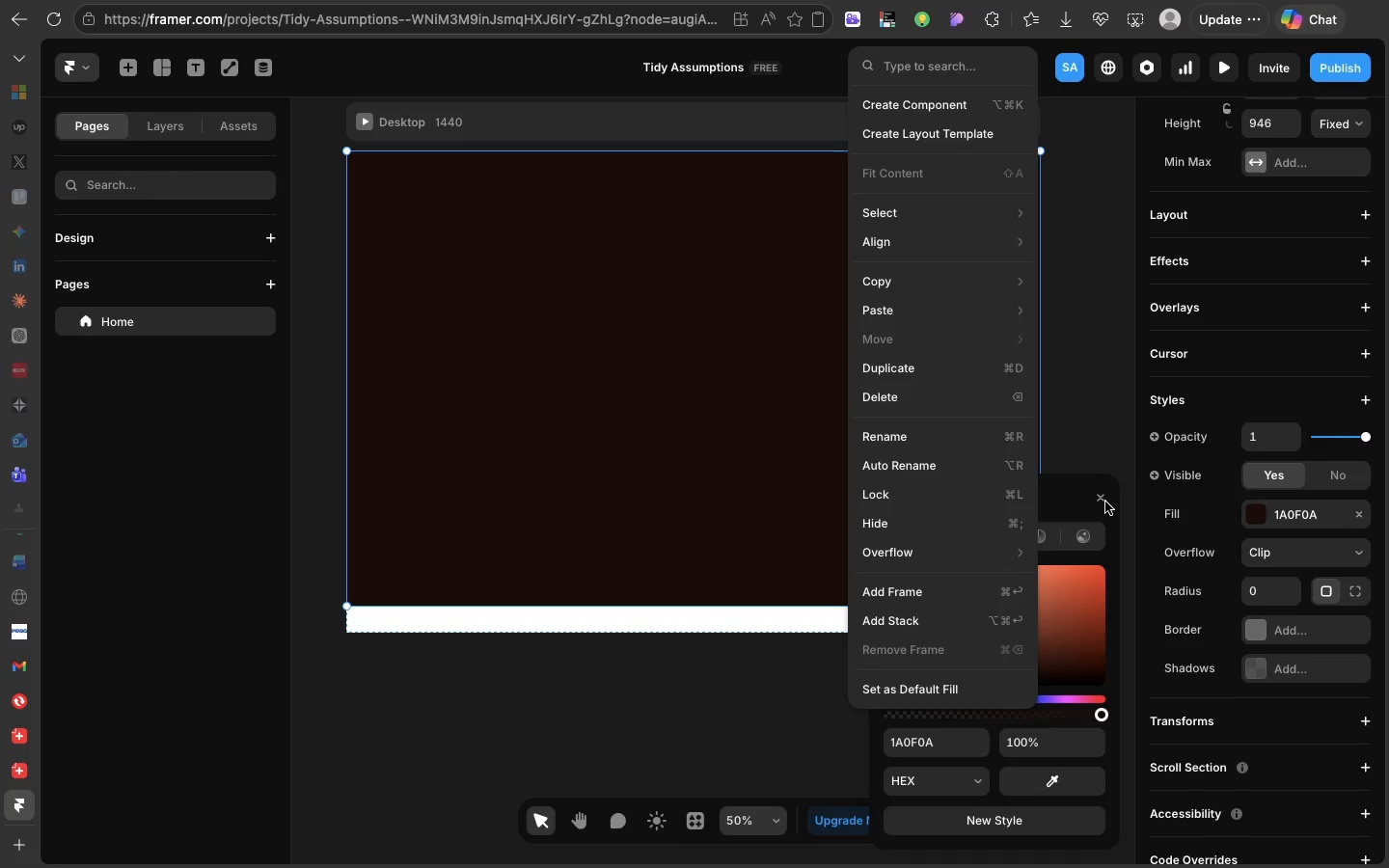 
left_click([1105, 502])
 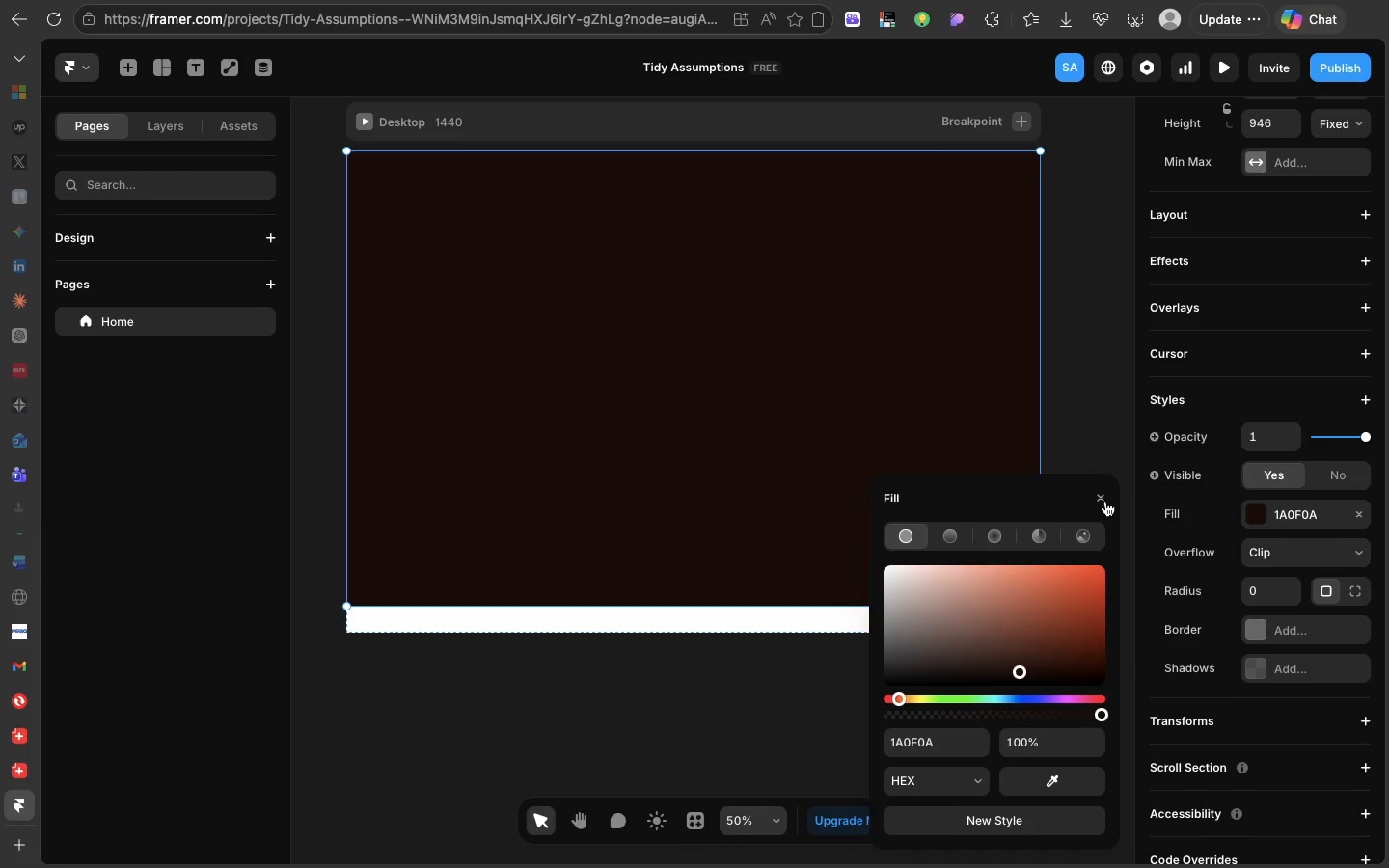 
left_click([1105, 502])
 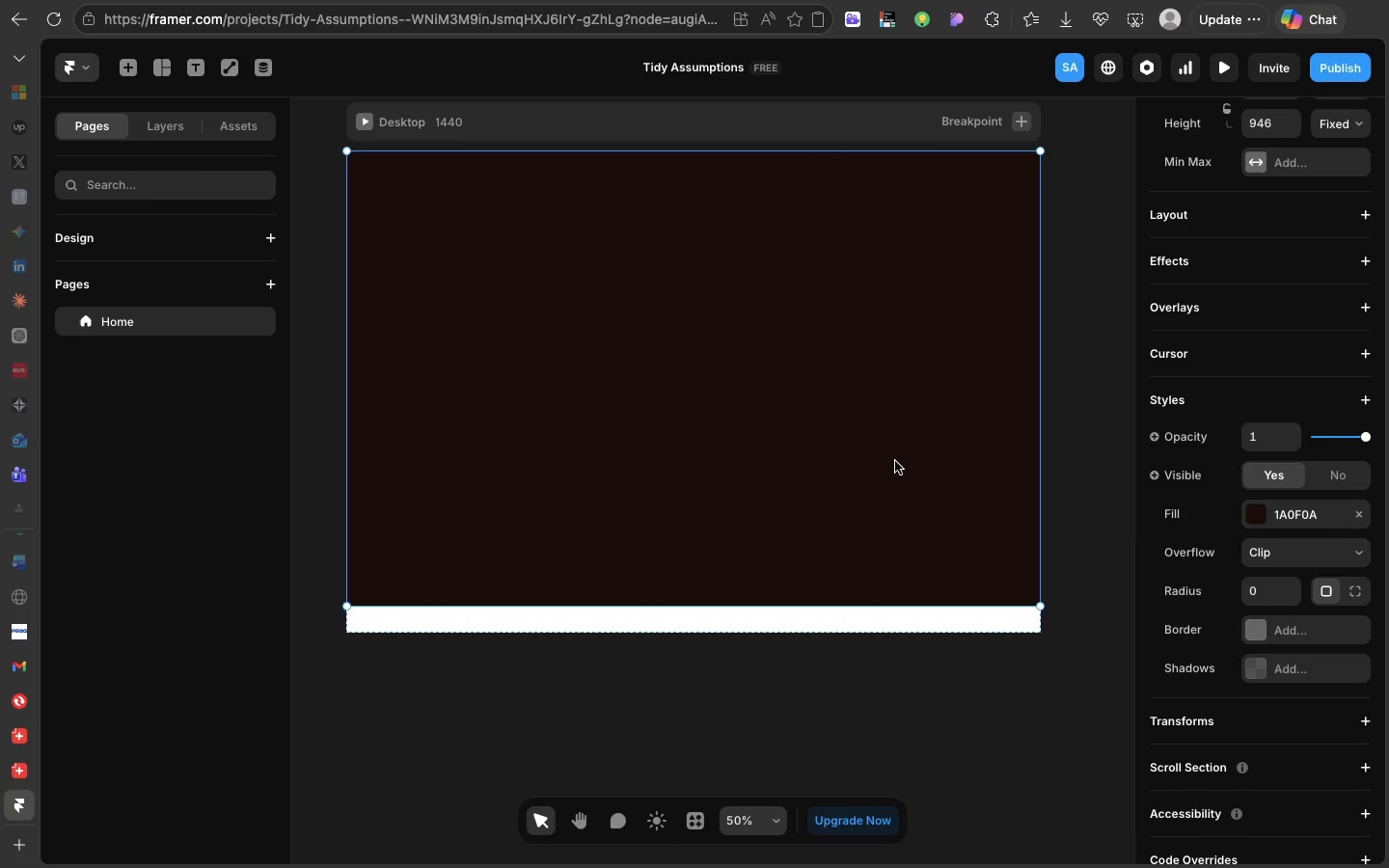 
left_click([895, 461])
 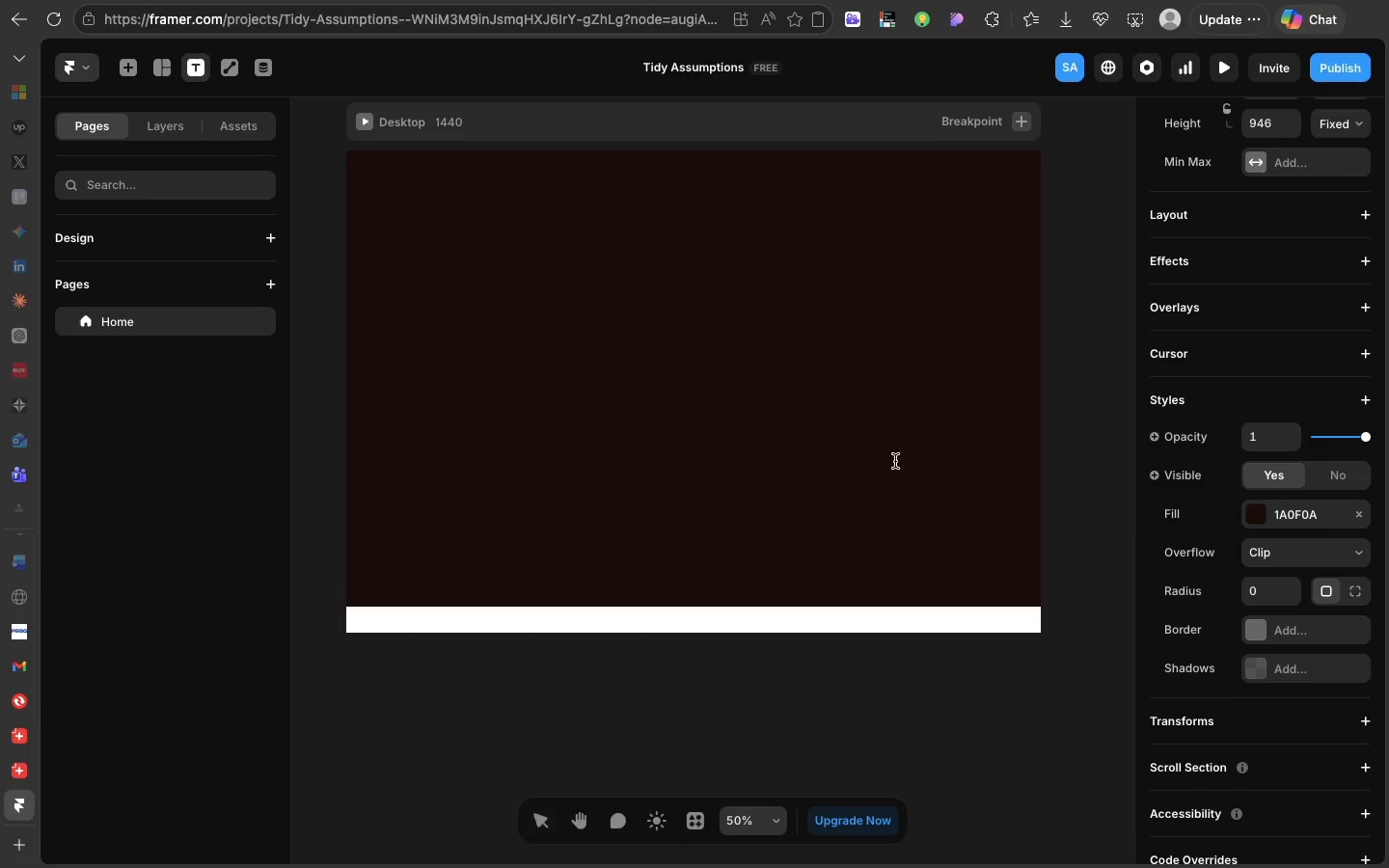 
key(T)
 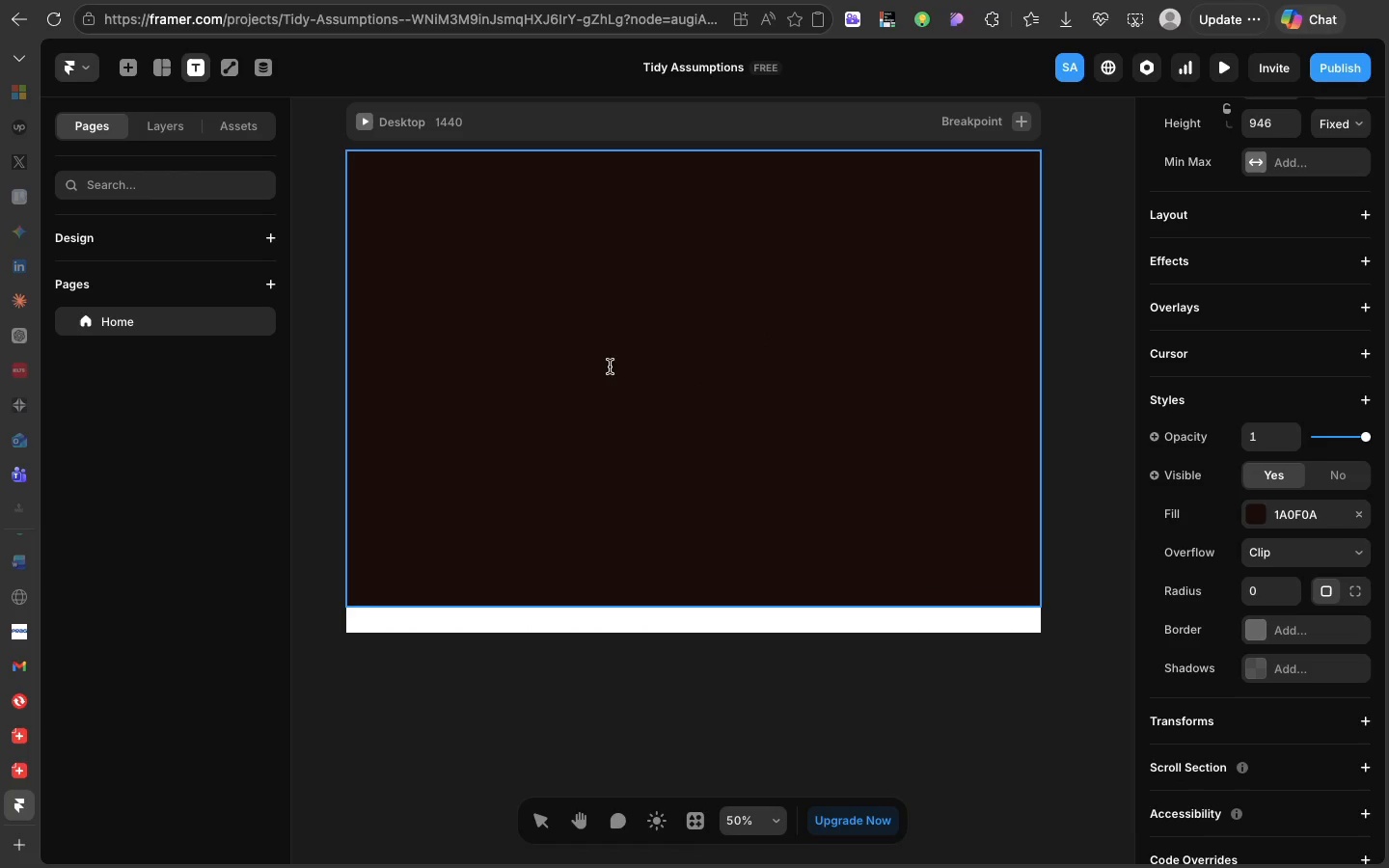 
left_click([610, 366])
 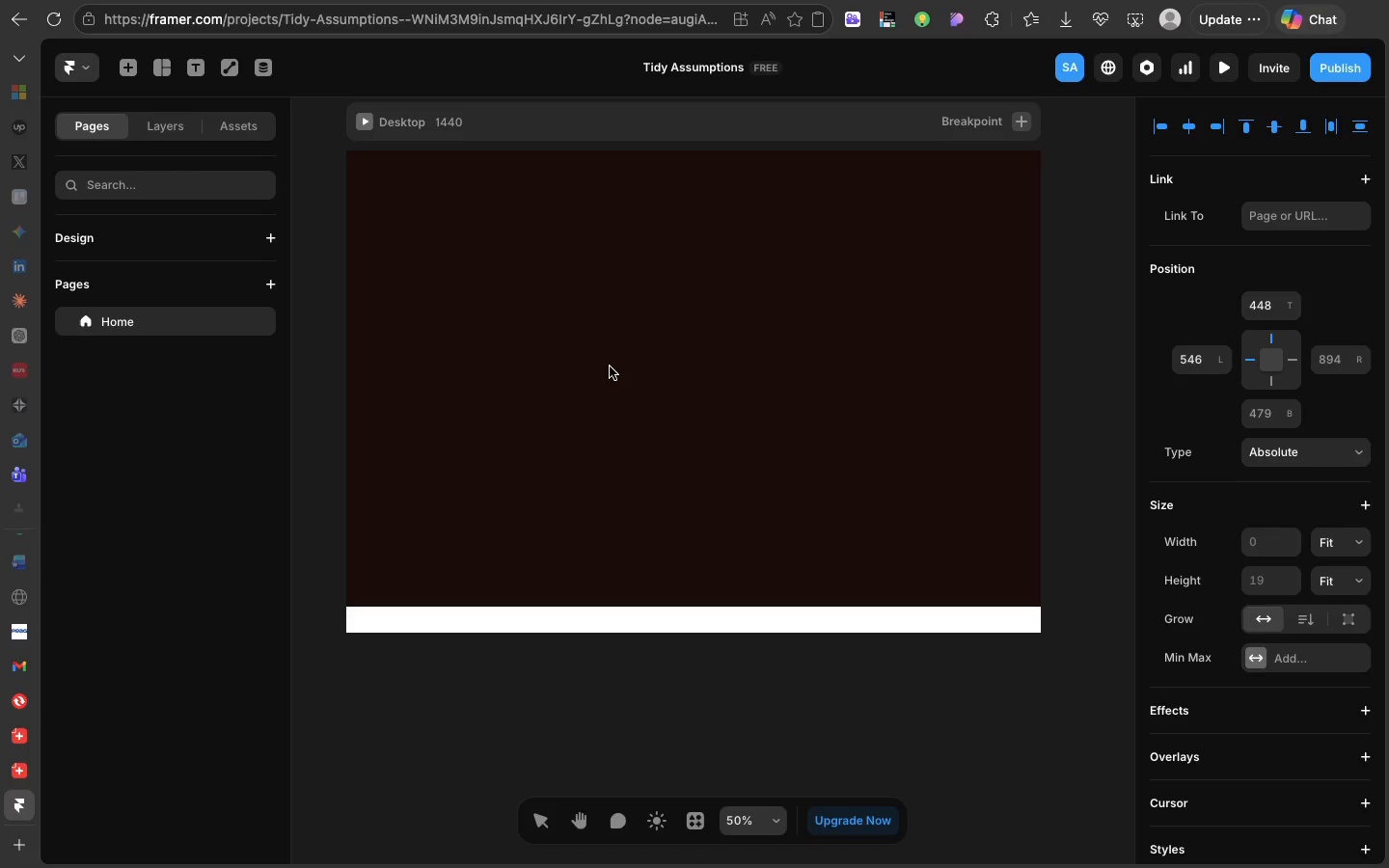 
wait(33.31)
 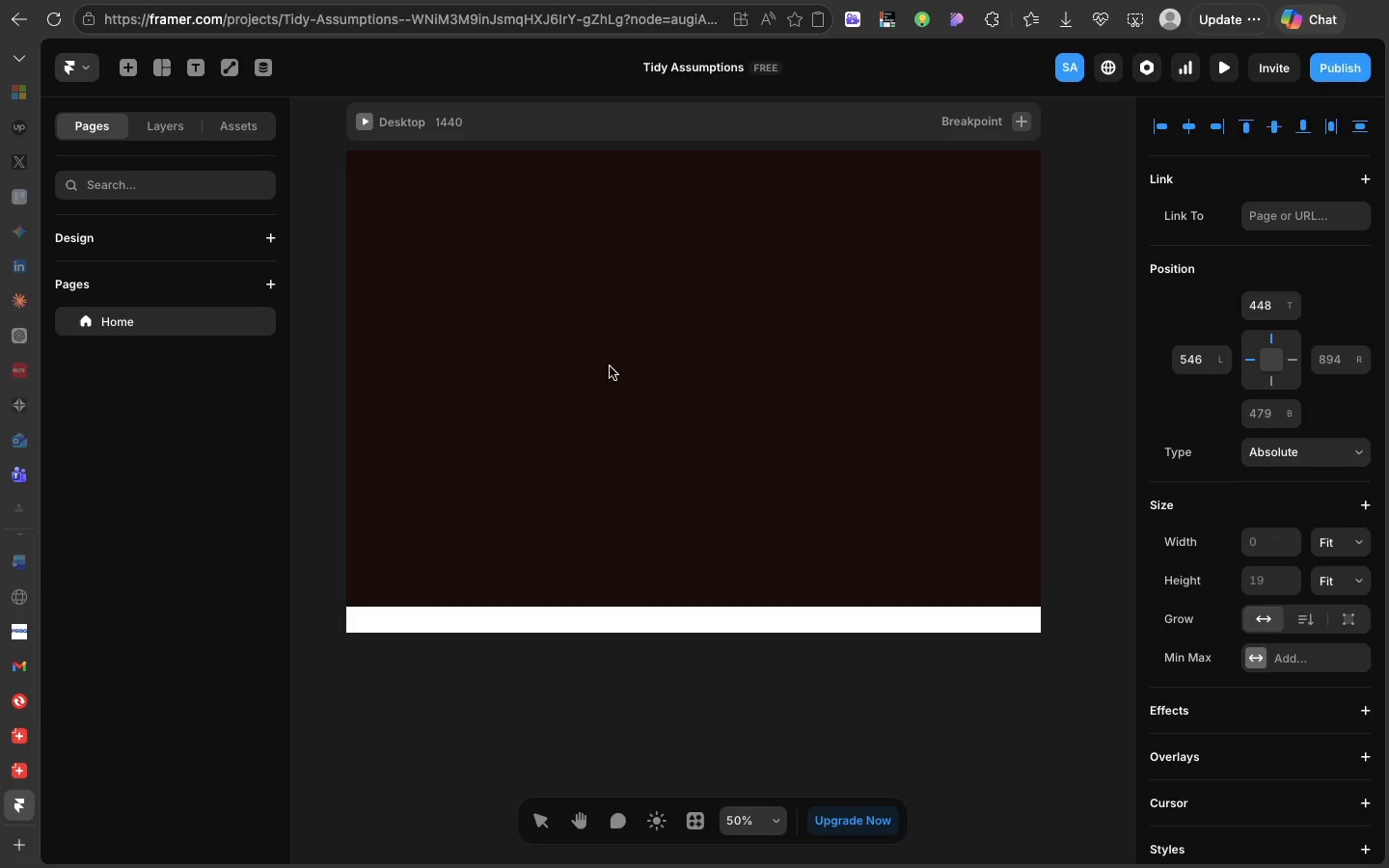 
left_click([1030, 823])